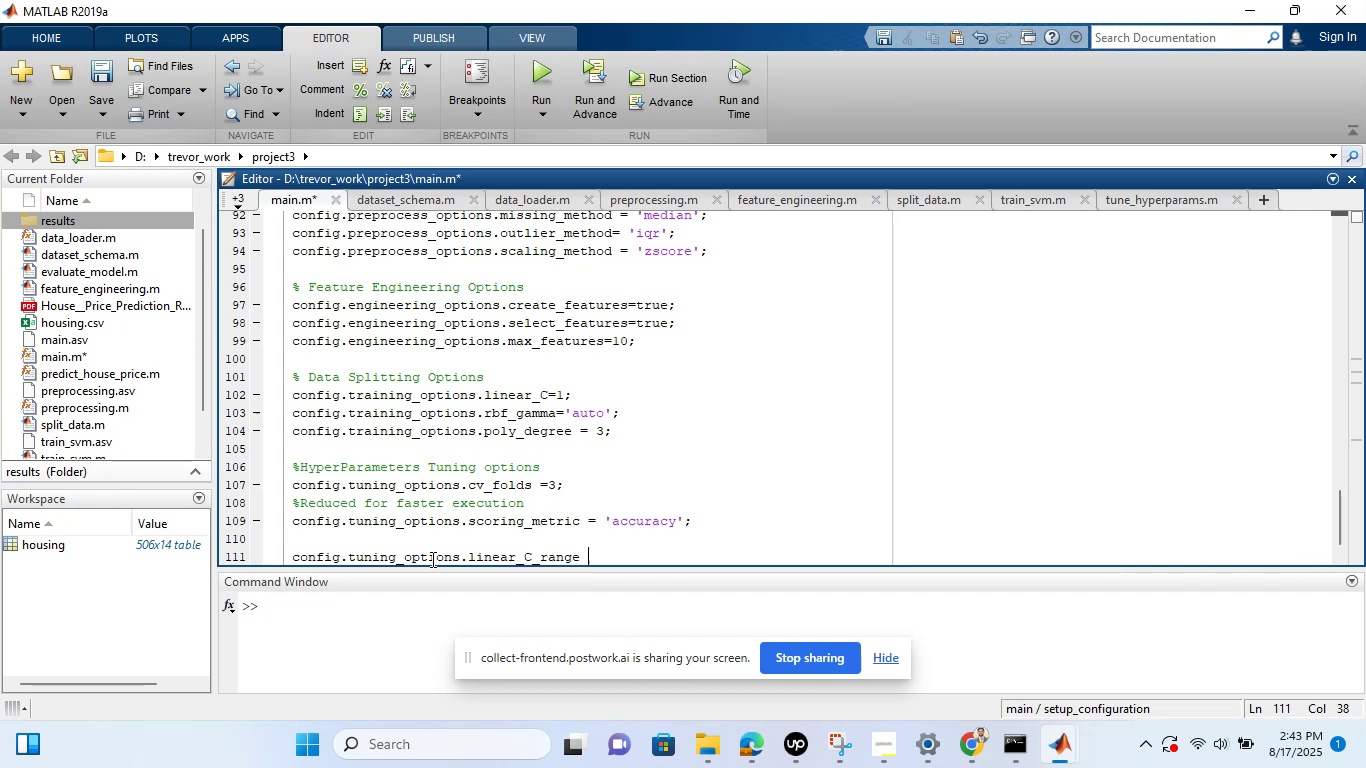 
key(Equal)
 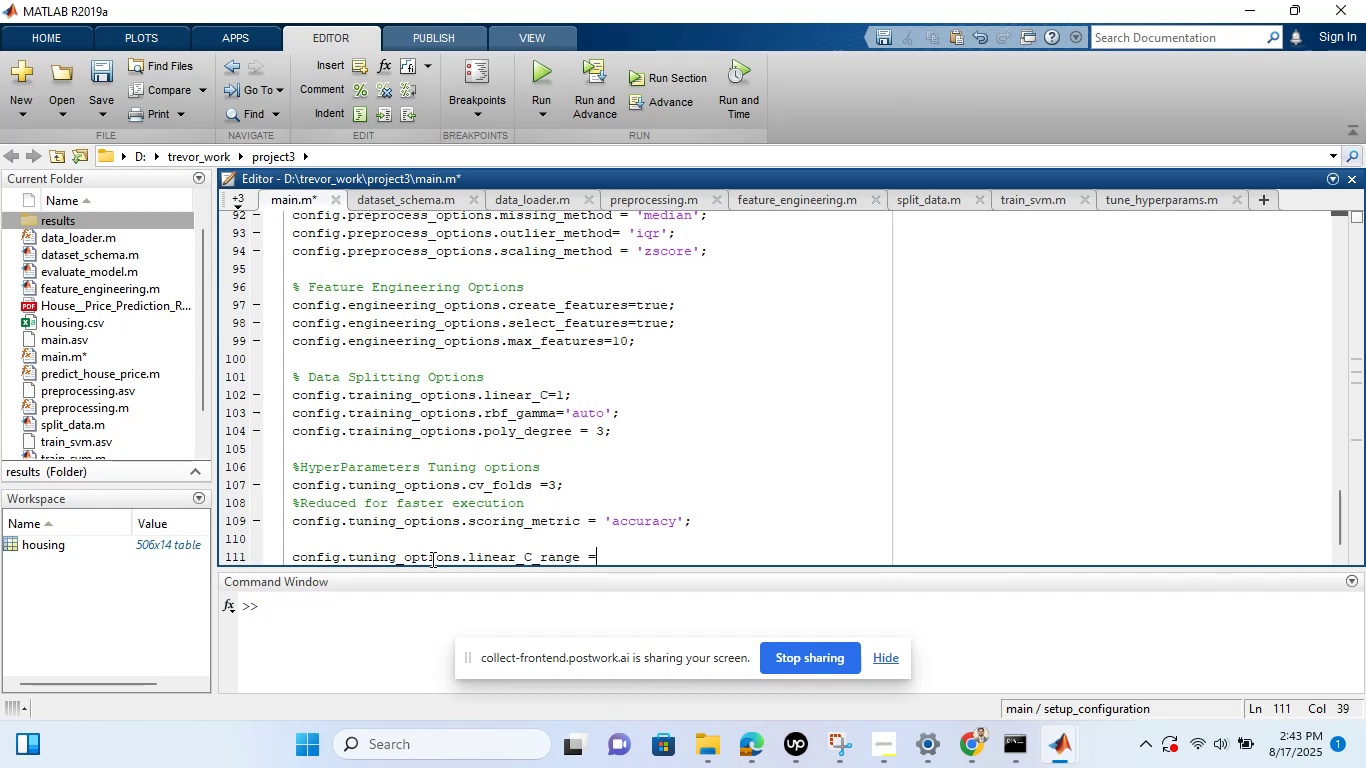 
key(Space)
 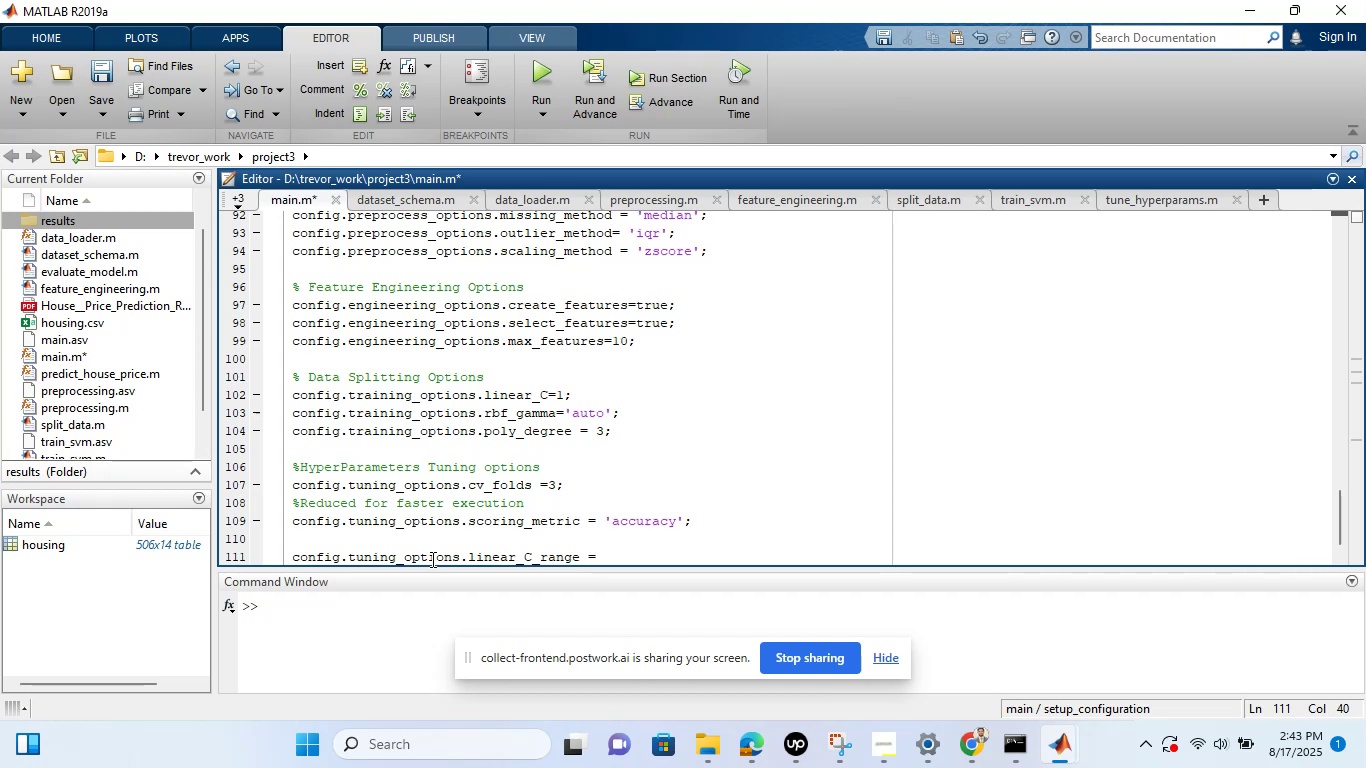 
key(BracketLeft)
 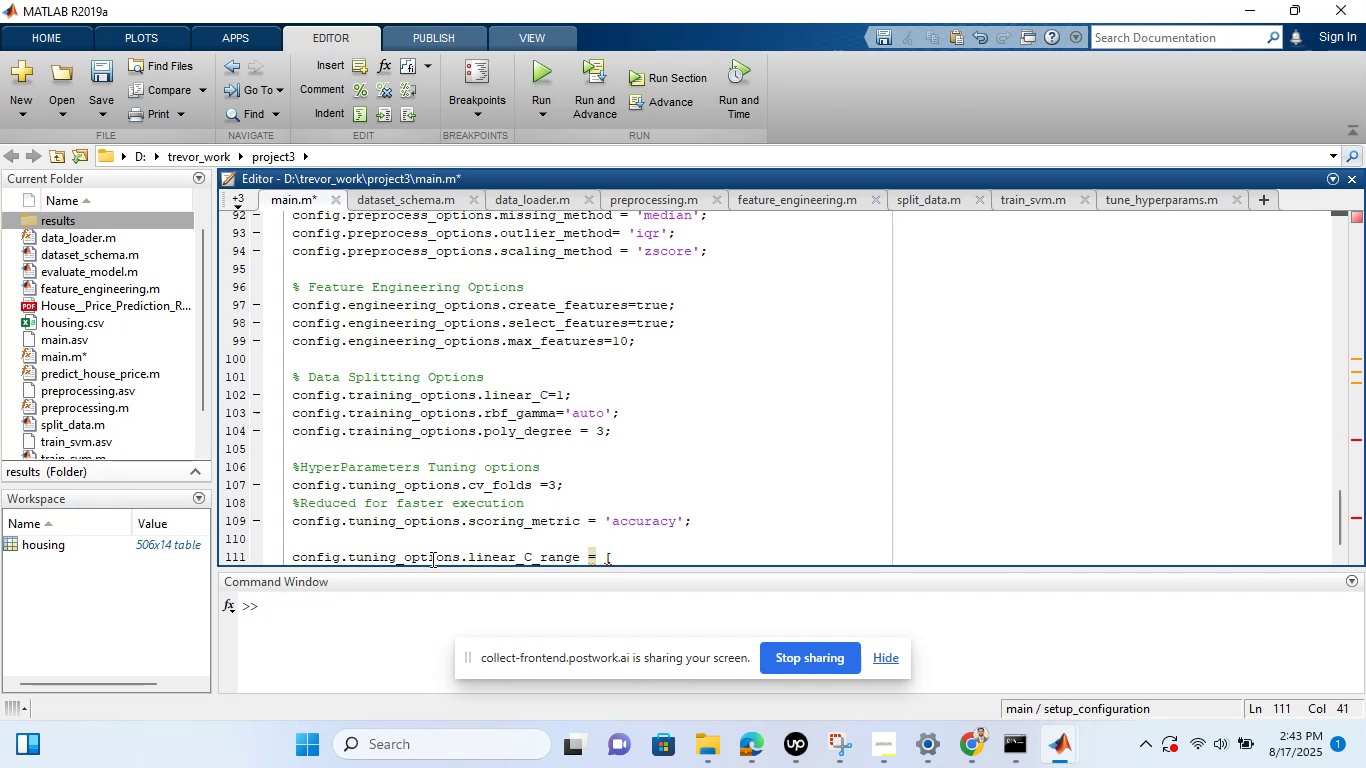 
key(BracketRight)
 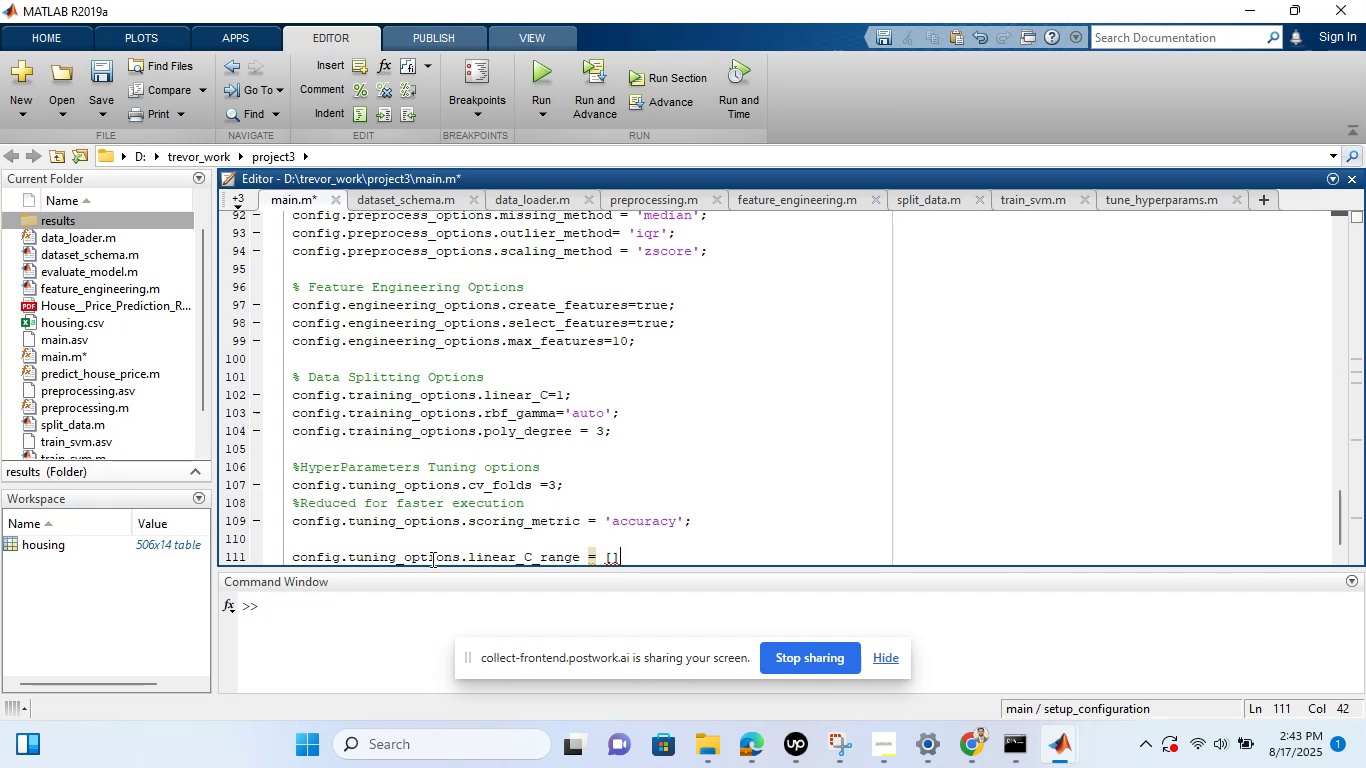 
key(ArrowLeft)
 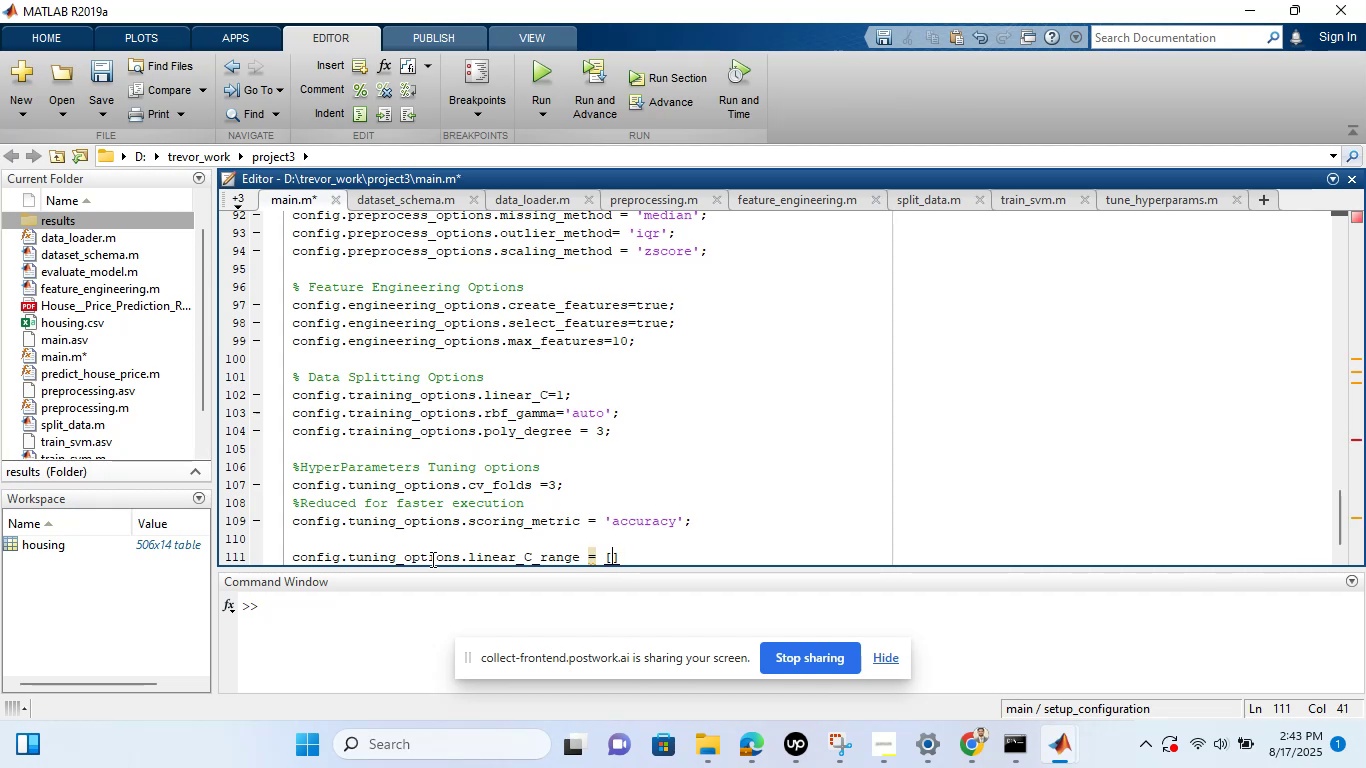 
type(0.1,1,10)
 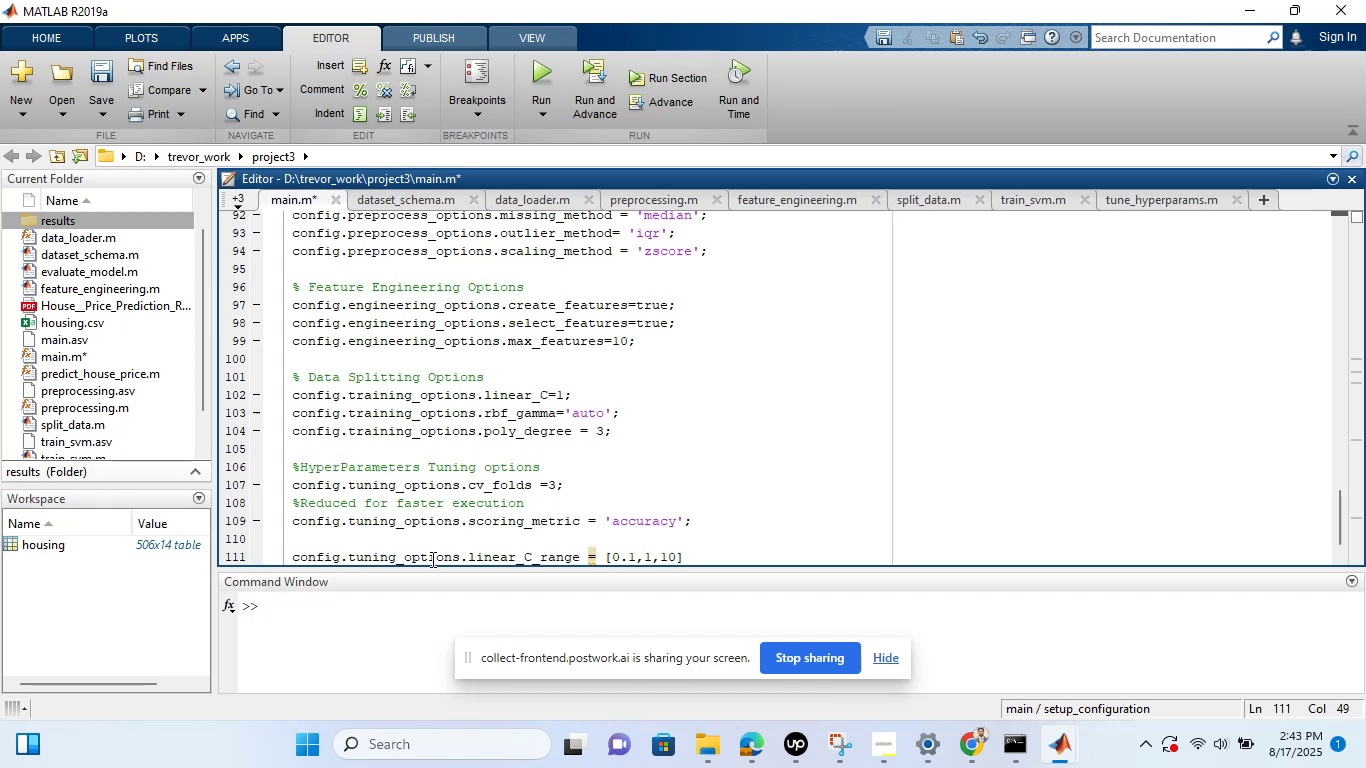 
key(ArrowRight)
 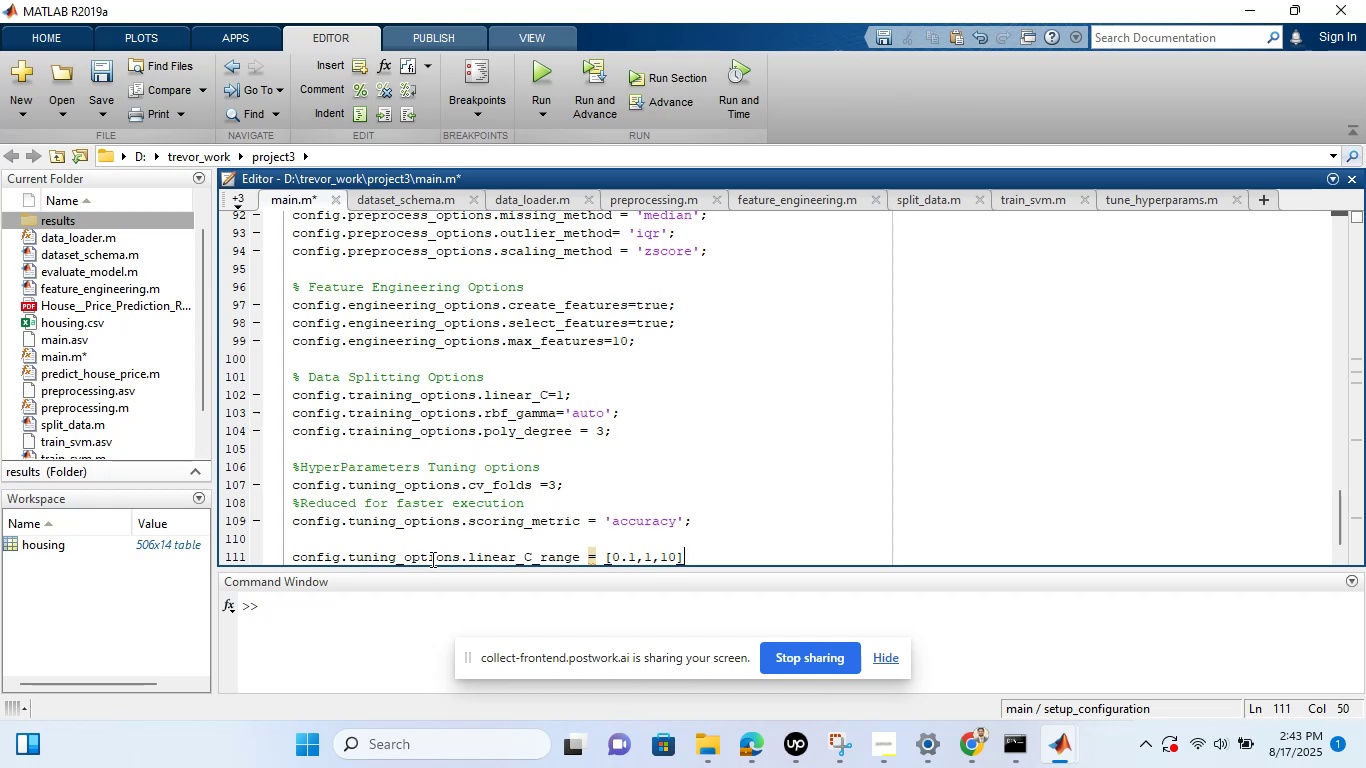 
key(Semicolon)
 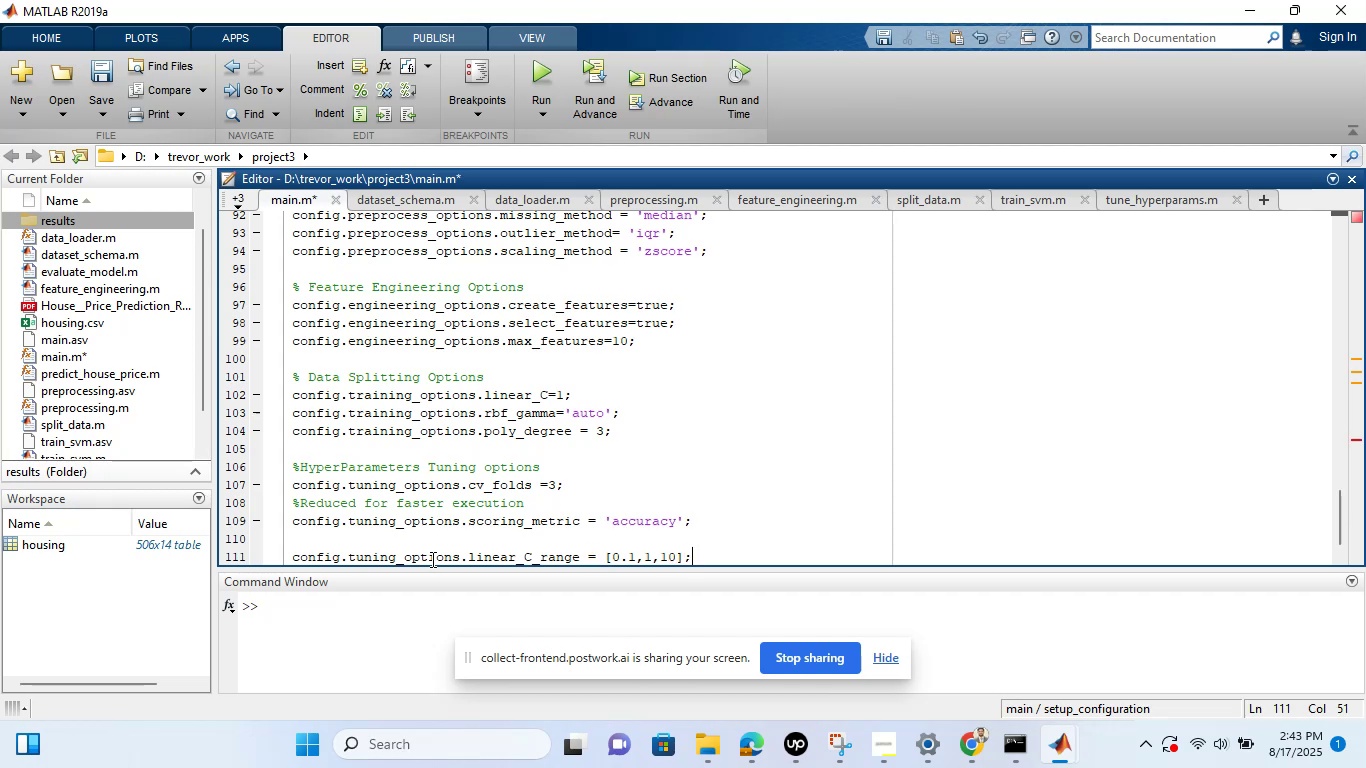 
key(Enter)
 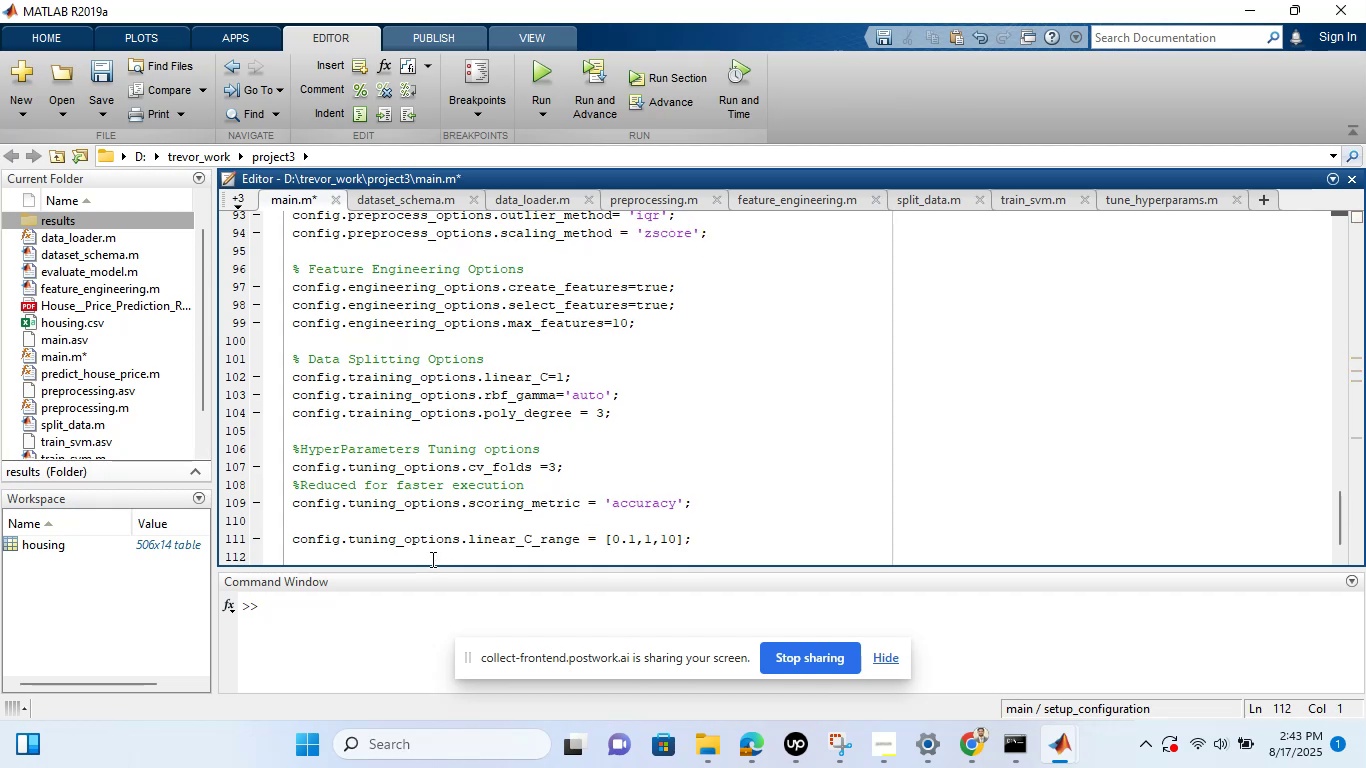 
type(config)
 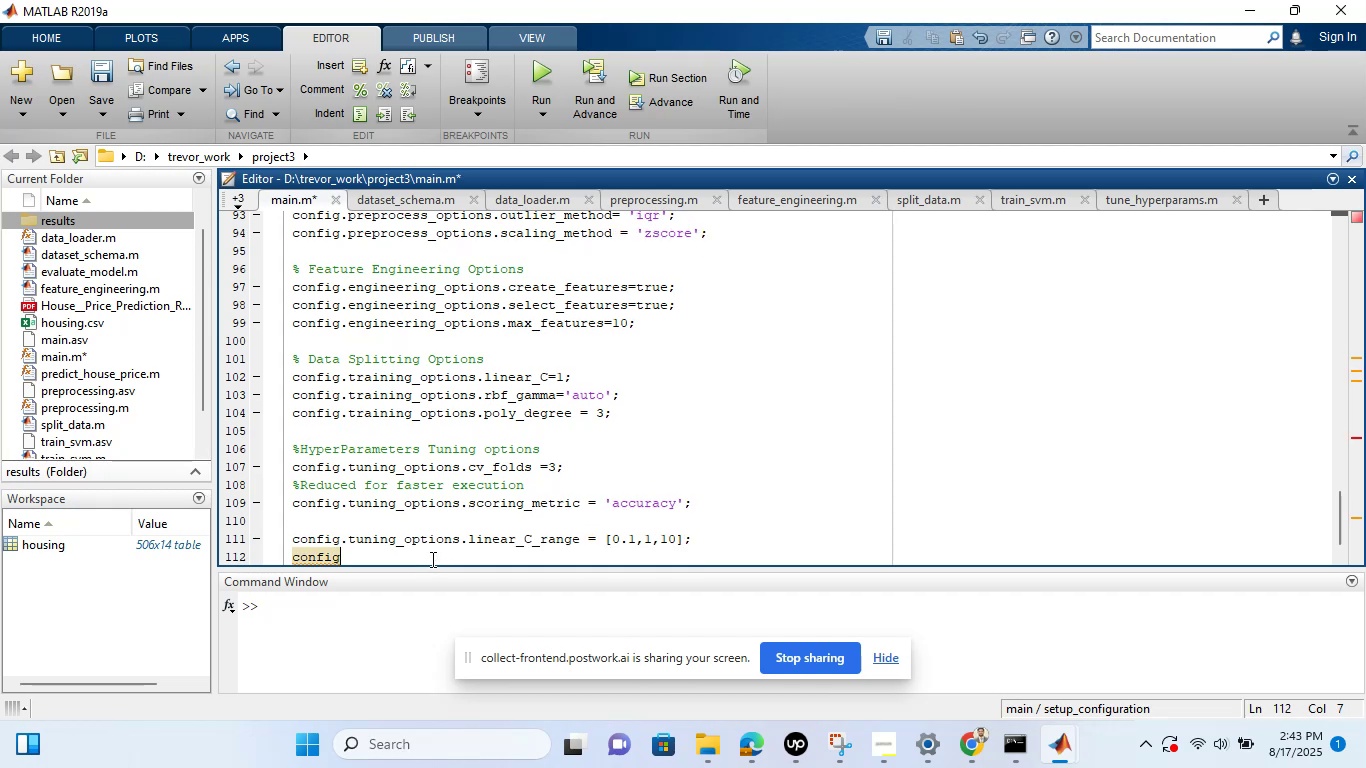 
type(.tuning_options)
 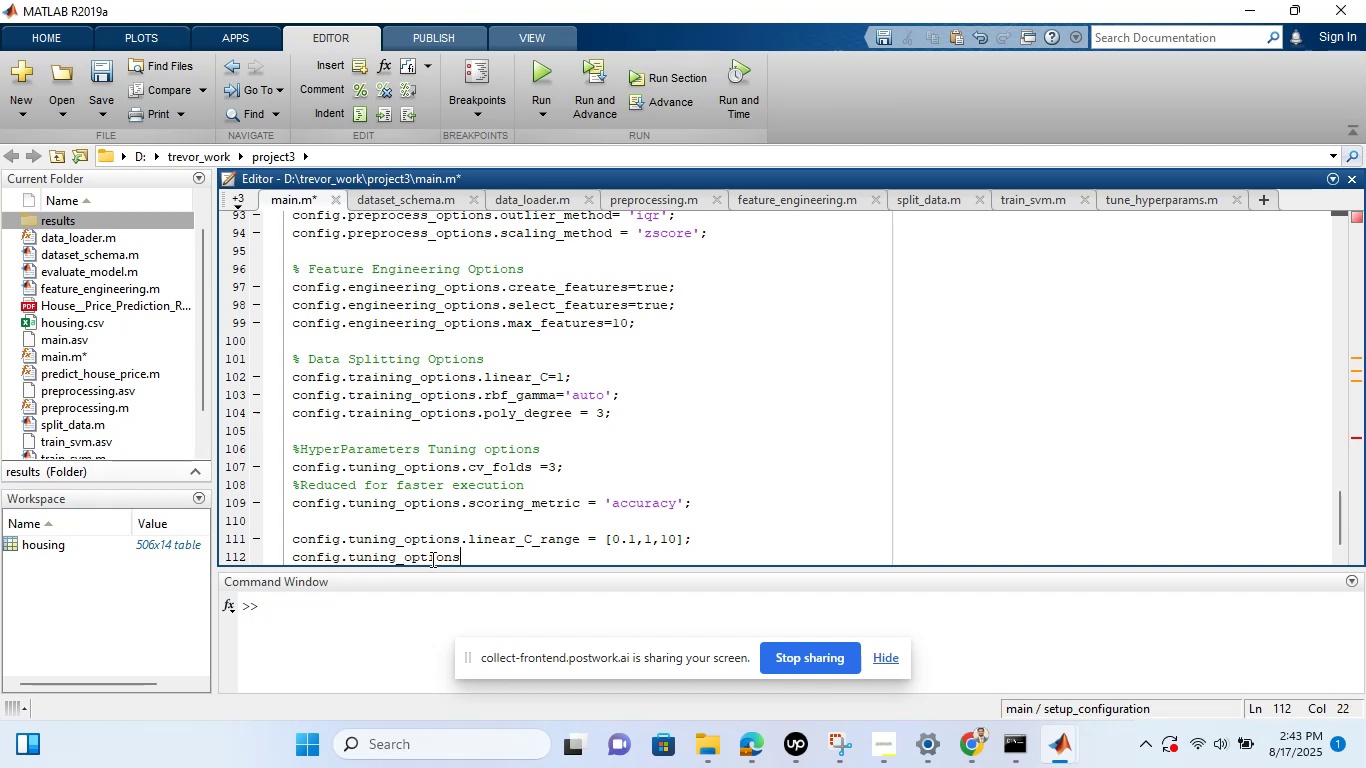 
wait(5.81)
 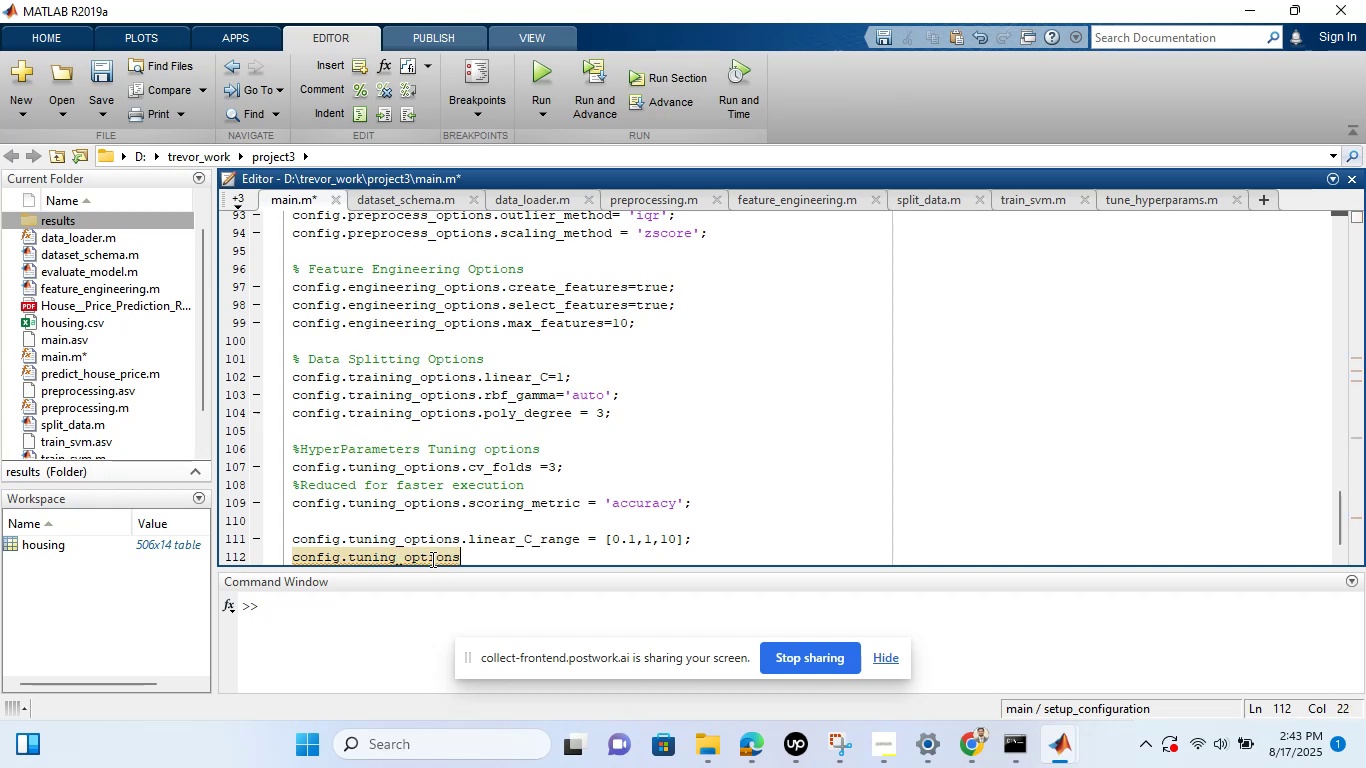 
type(.rbf_C_range=[])
 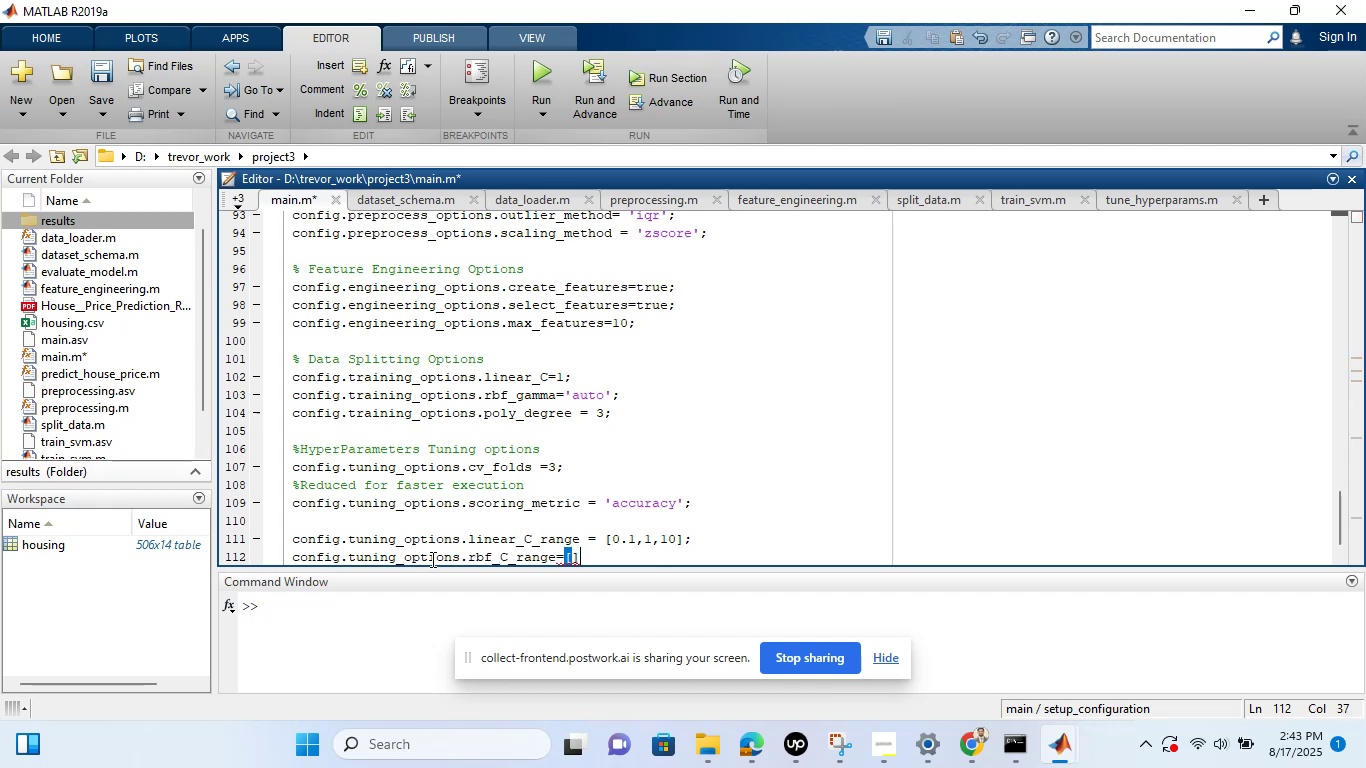 
key(ArrowLeft)
 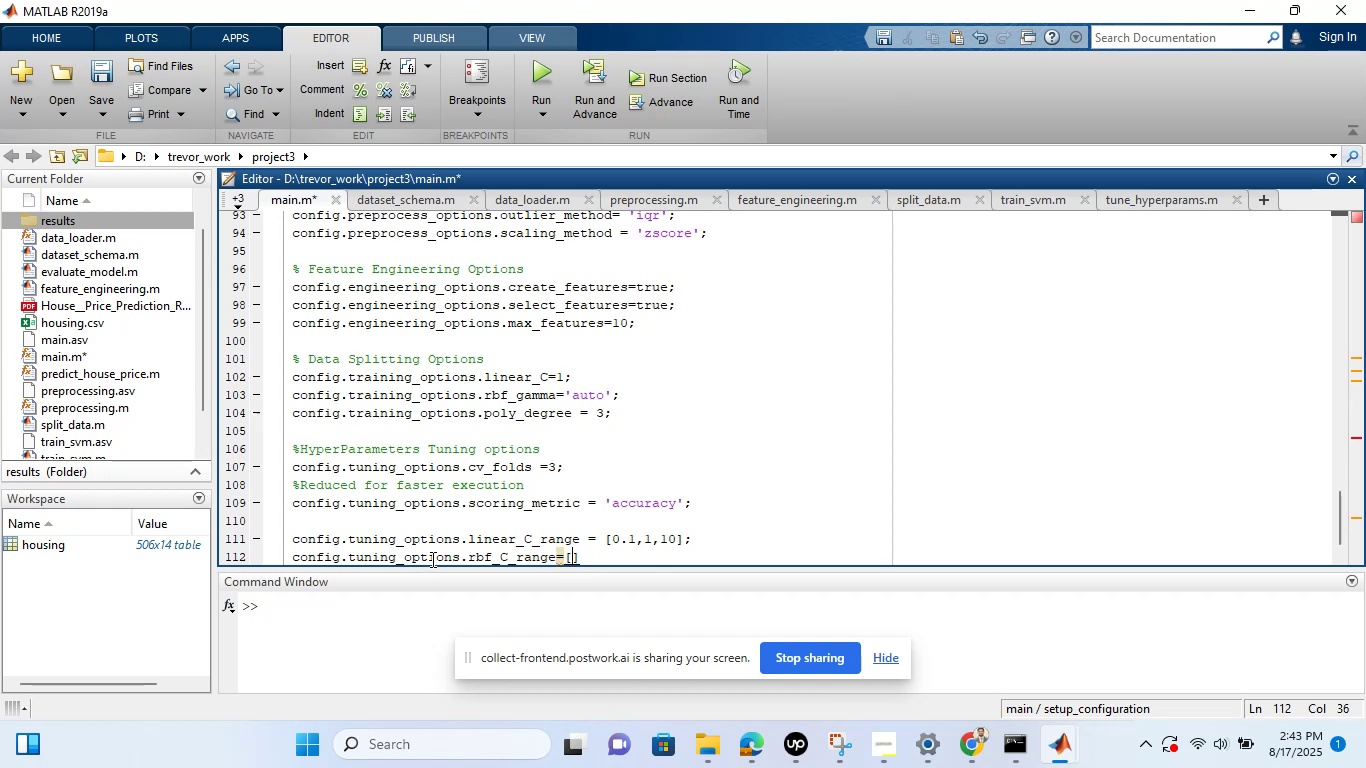 
type(0.1,1,10)
 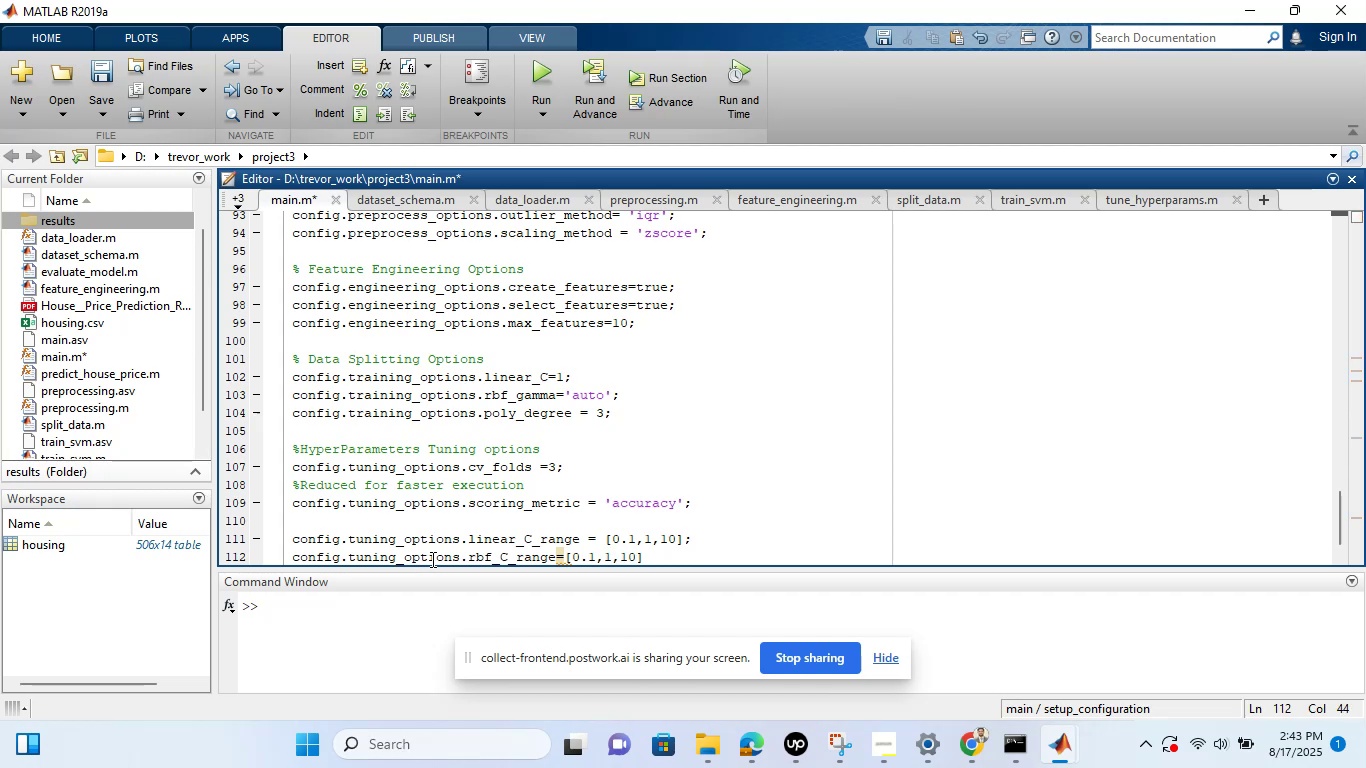 
key(ArrowRight)
 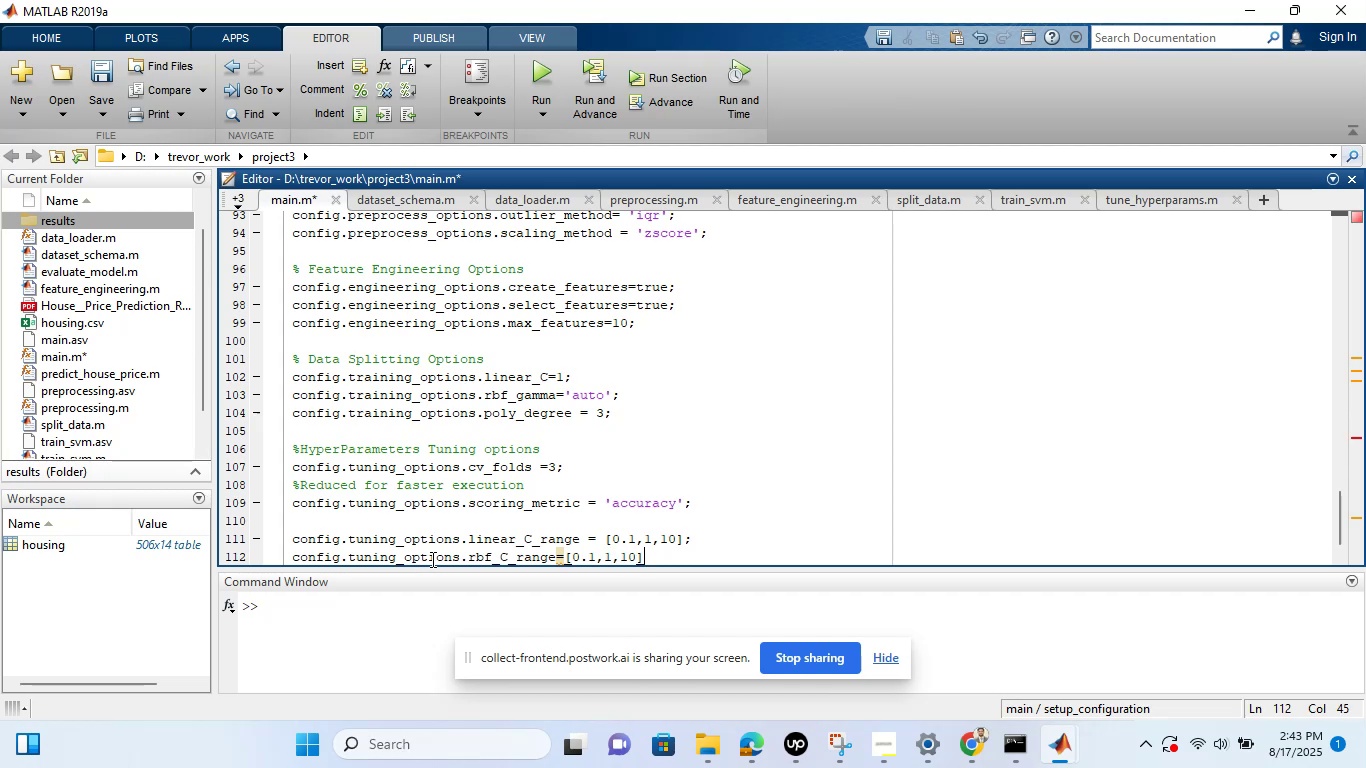 
key(Semicolon)
 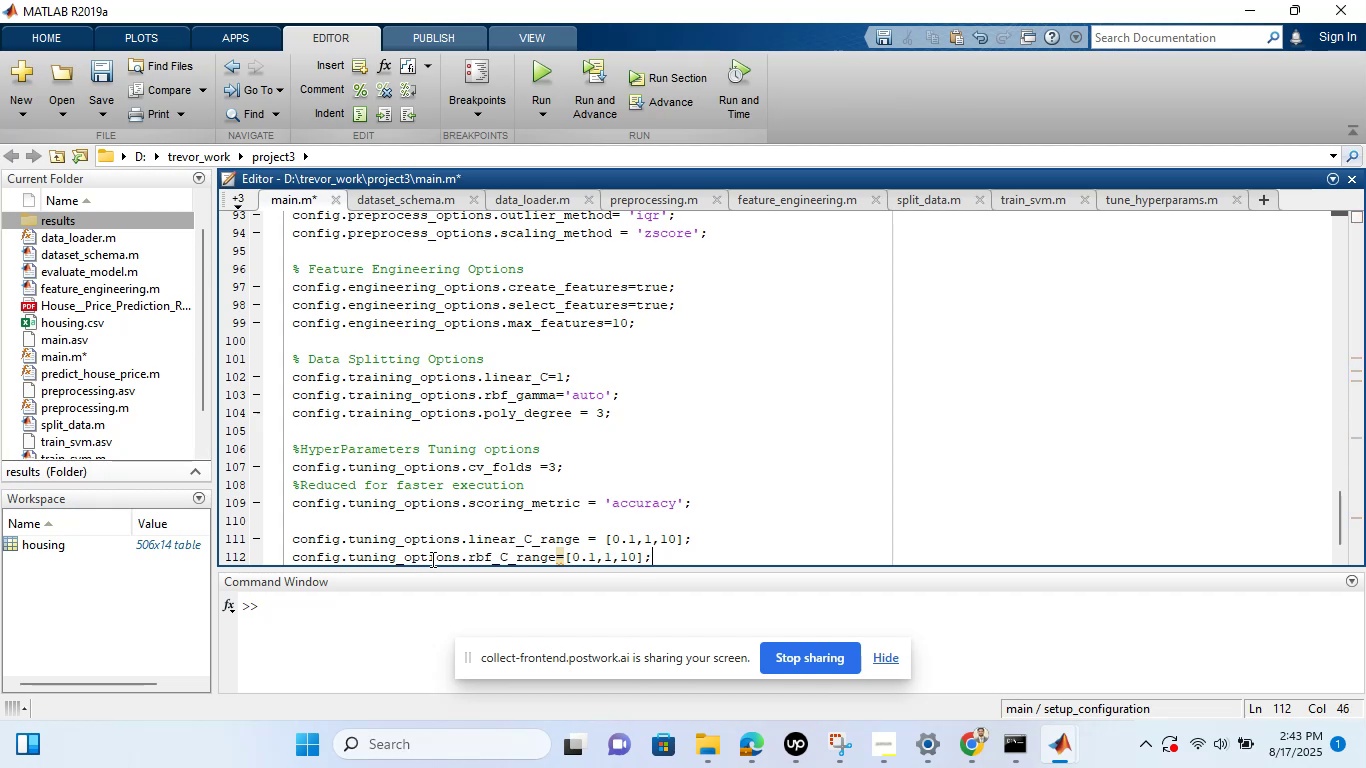 
key(Enter)
 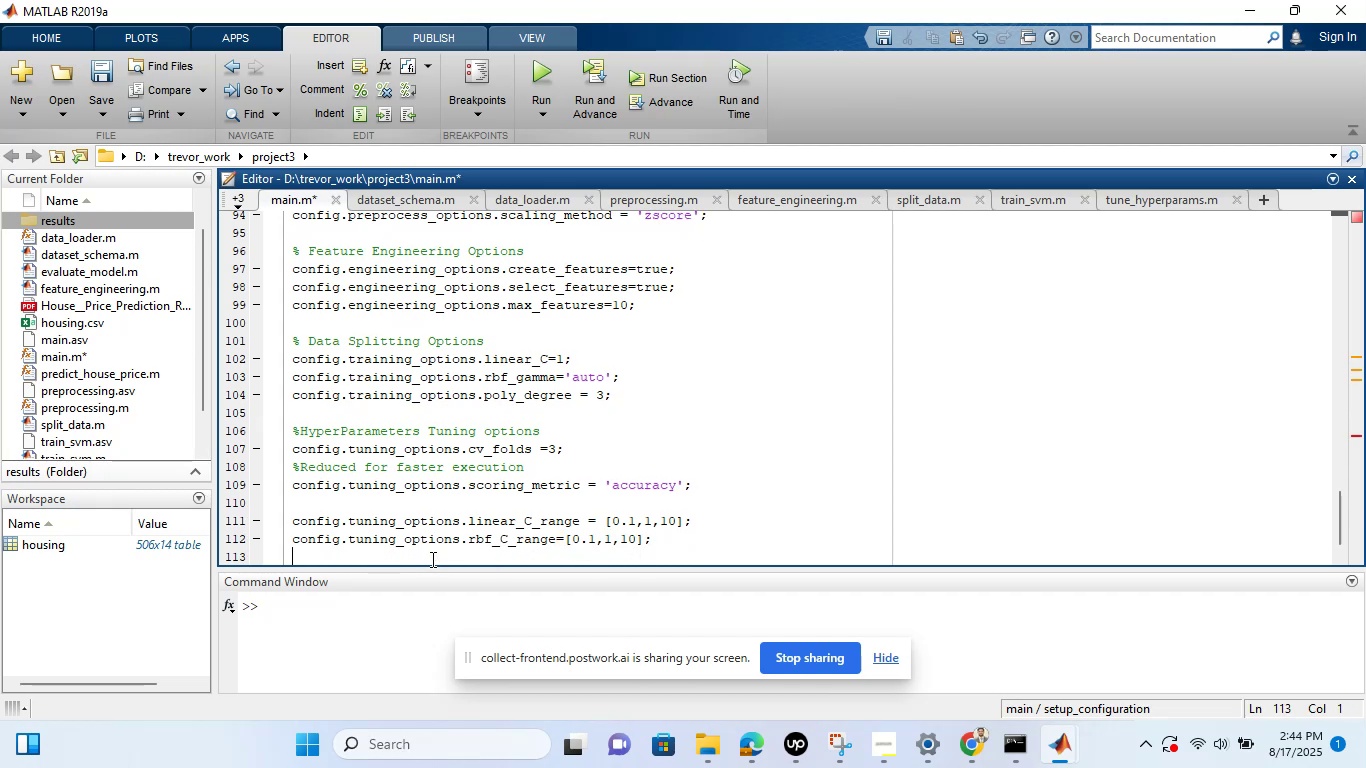 
wait(11.59)
 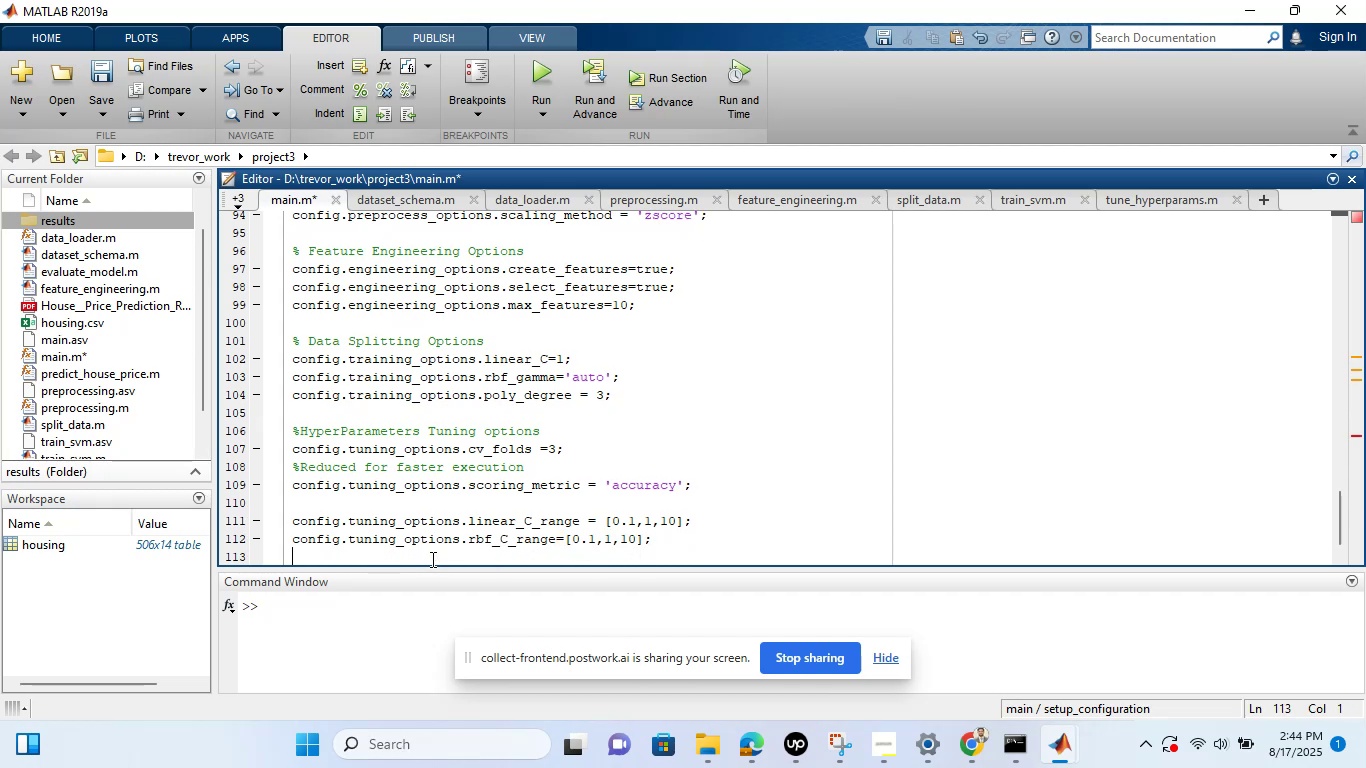 
left_click_drag(start_coordinate=[672, 541], to_coordinate=[283, 533])
 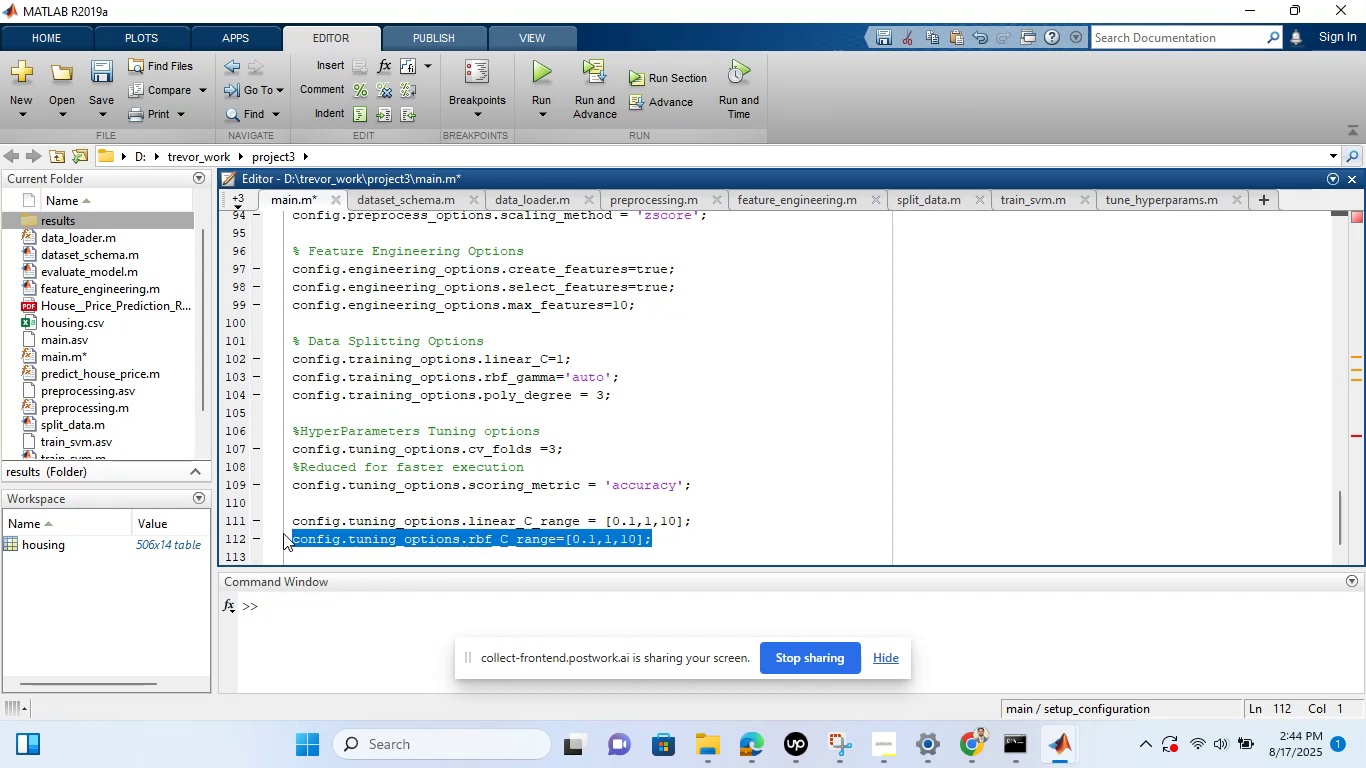 
key(Control+C)
 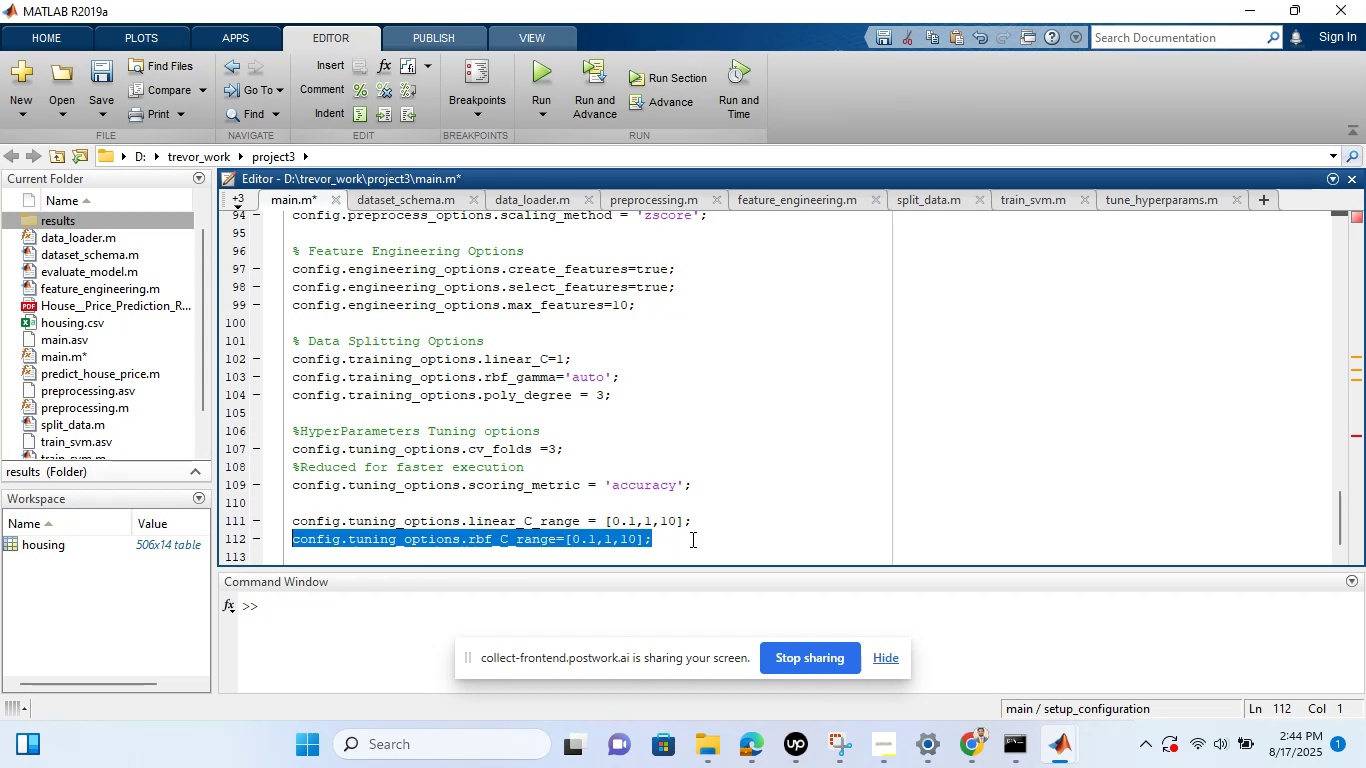 
left_click([691, 539])
 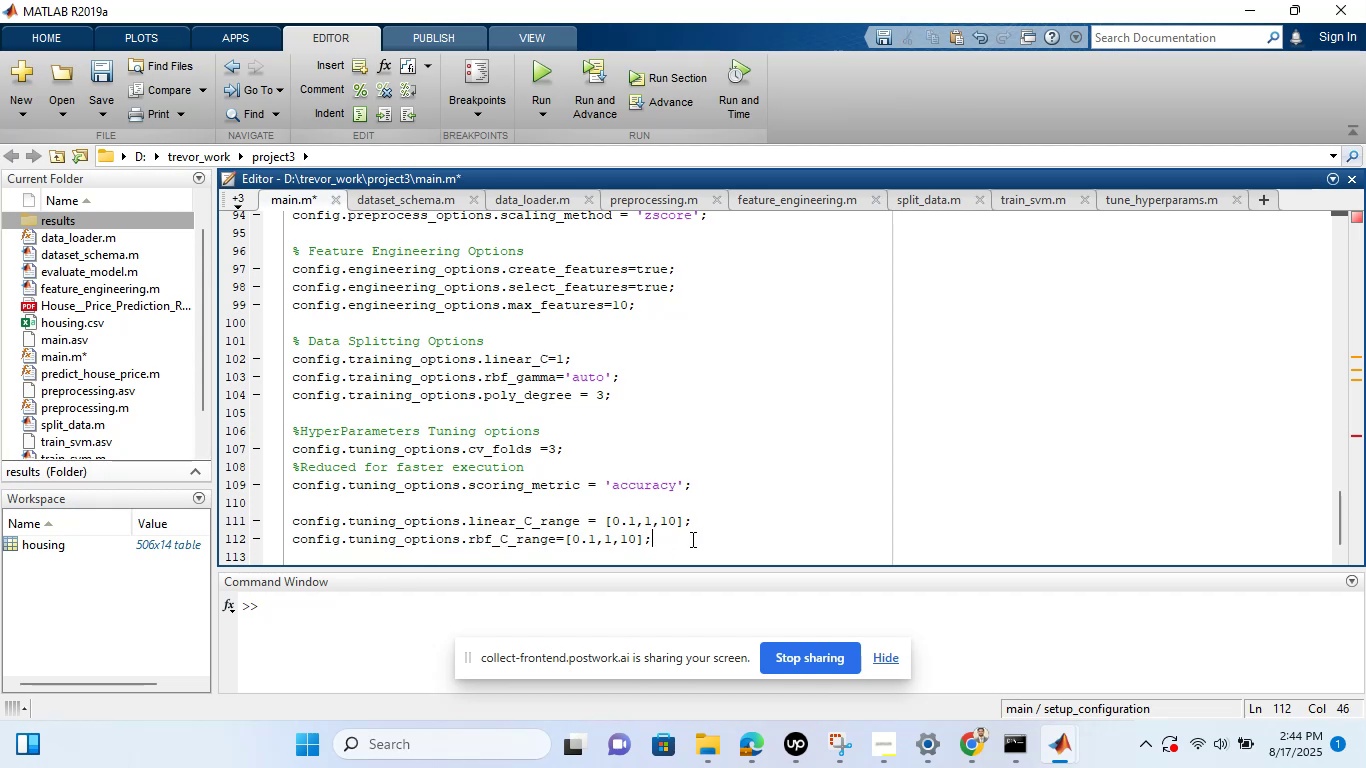 
key(Enter)
 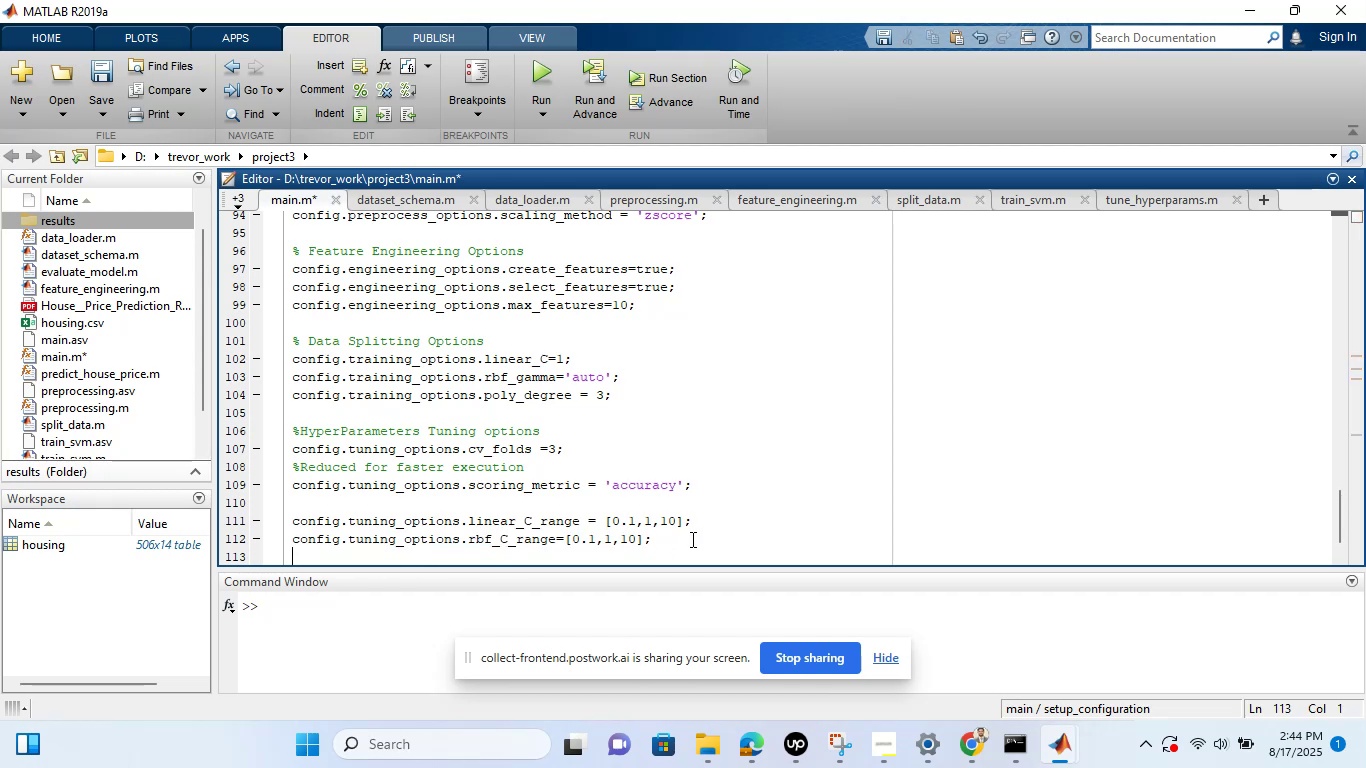 
key(Control+V)
 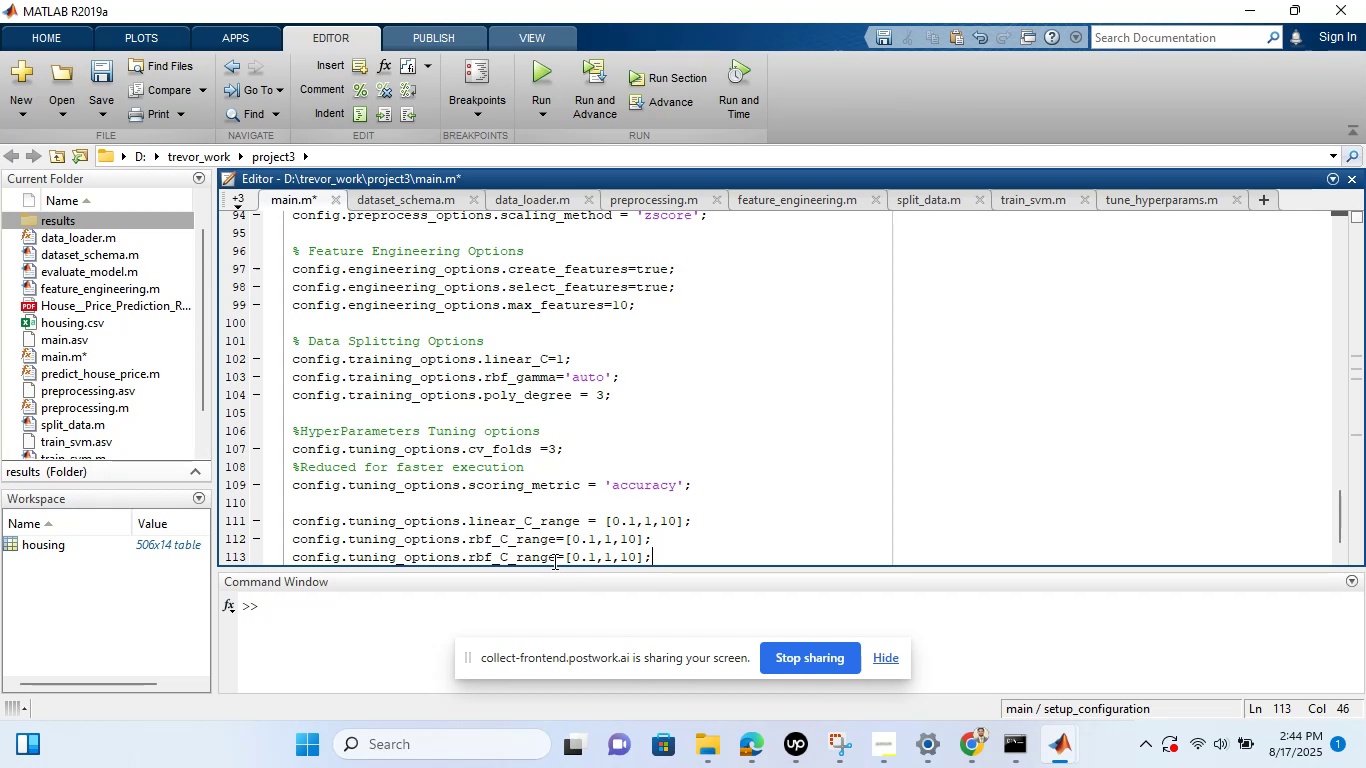 
left_click([553, 561])
 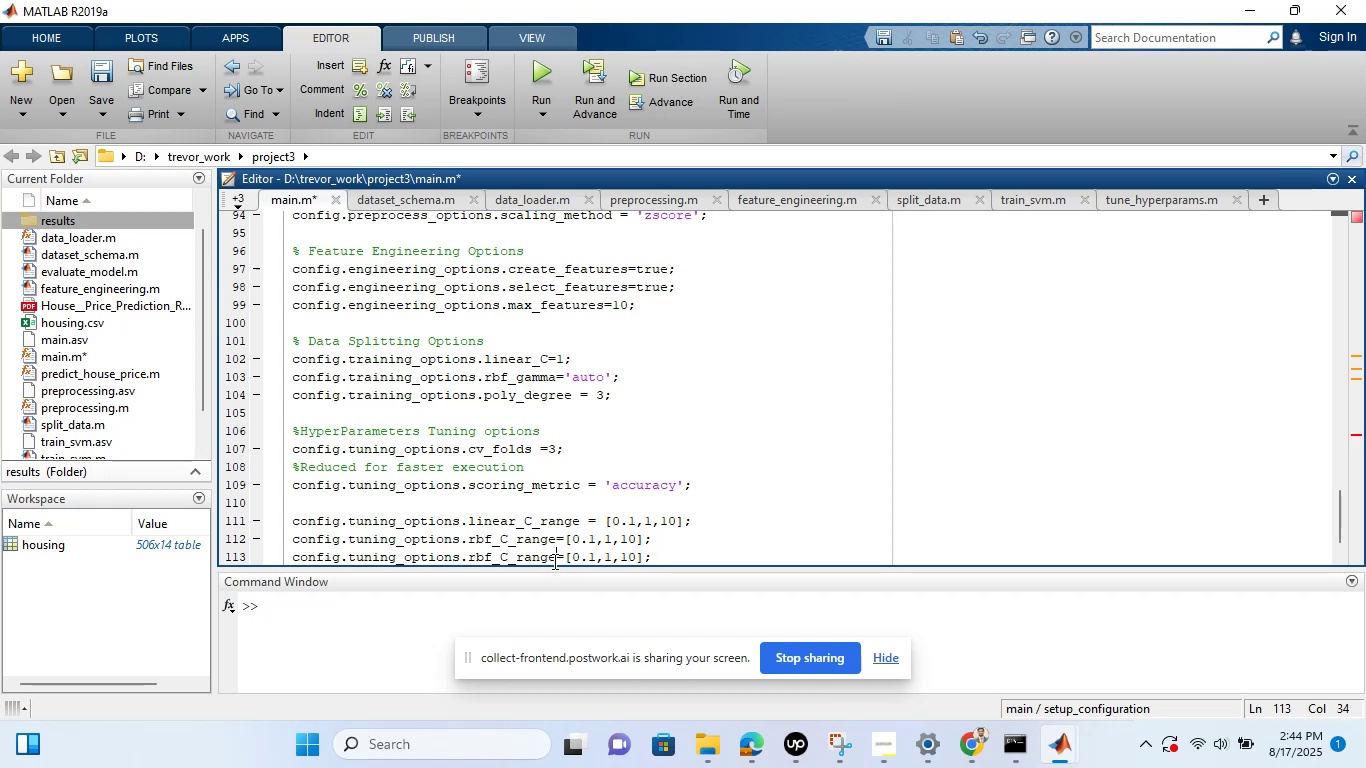 
key(Backspace)
 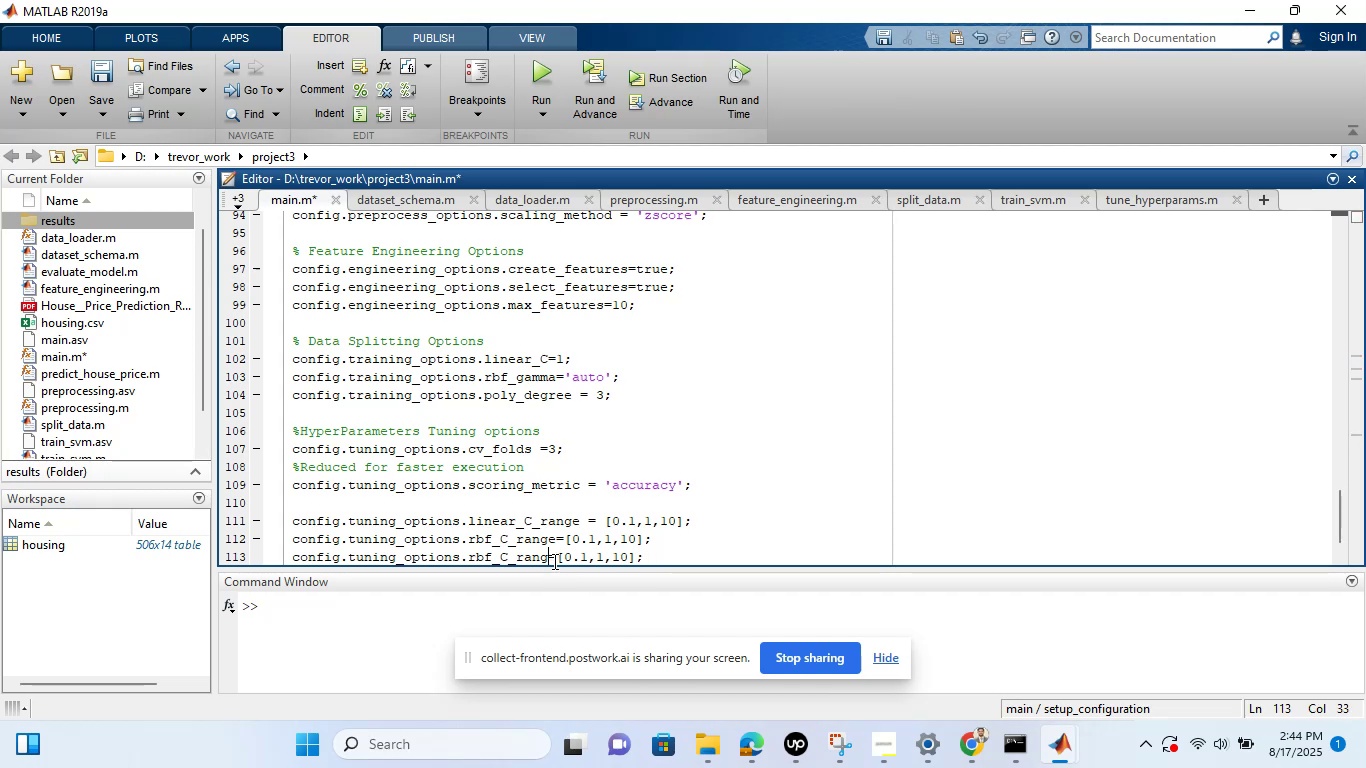 
key(Backspace)
 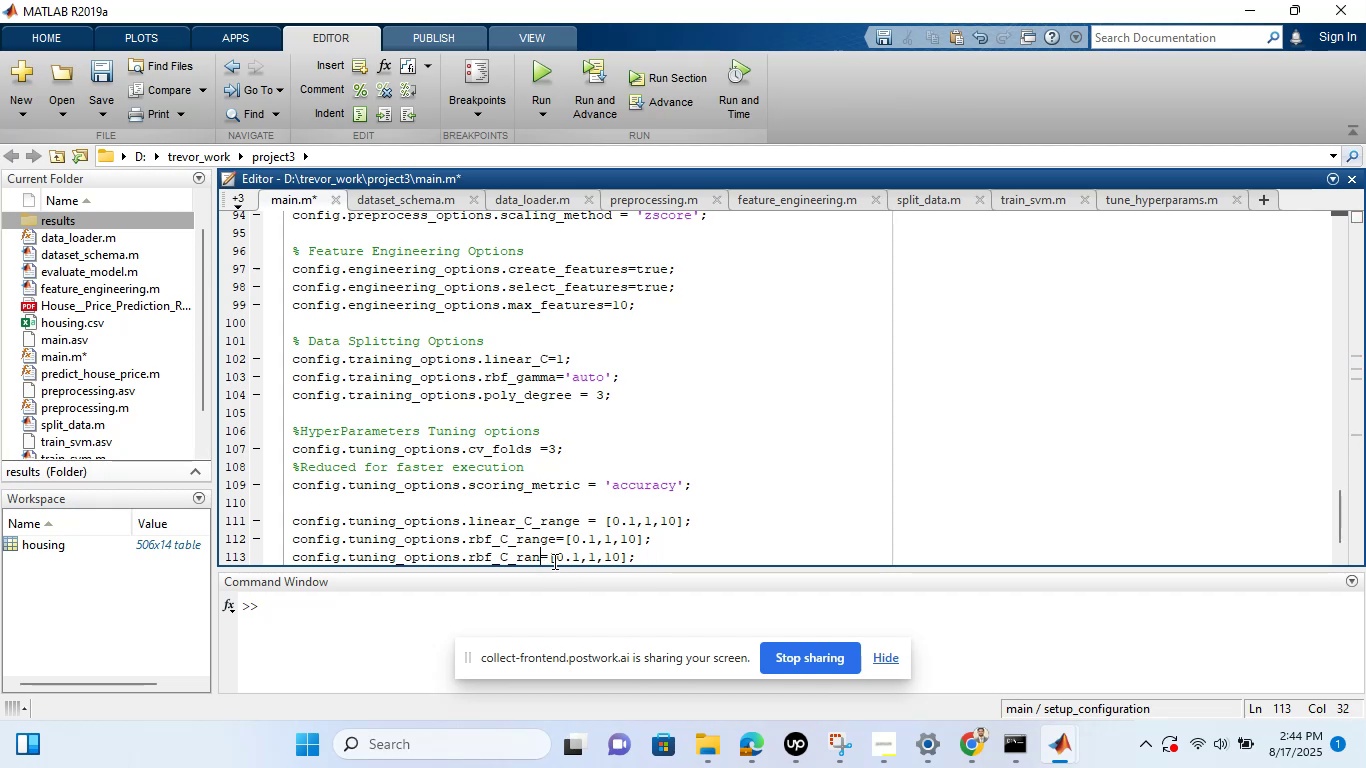 
key(Backspace)
 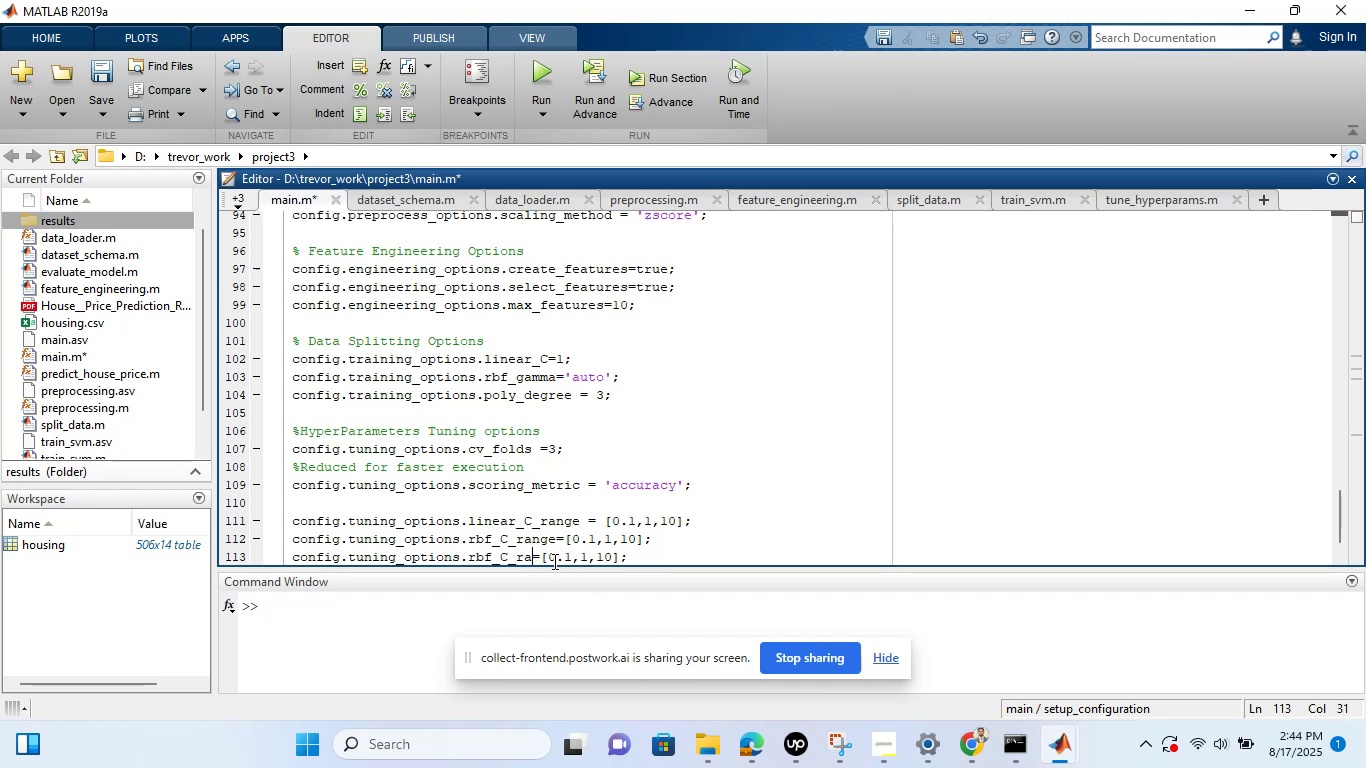 
key(Backspace)
 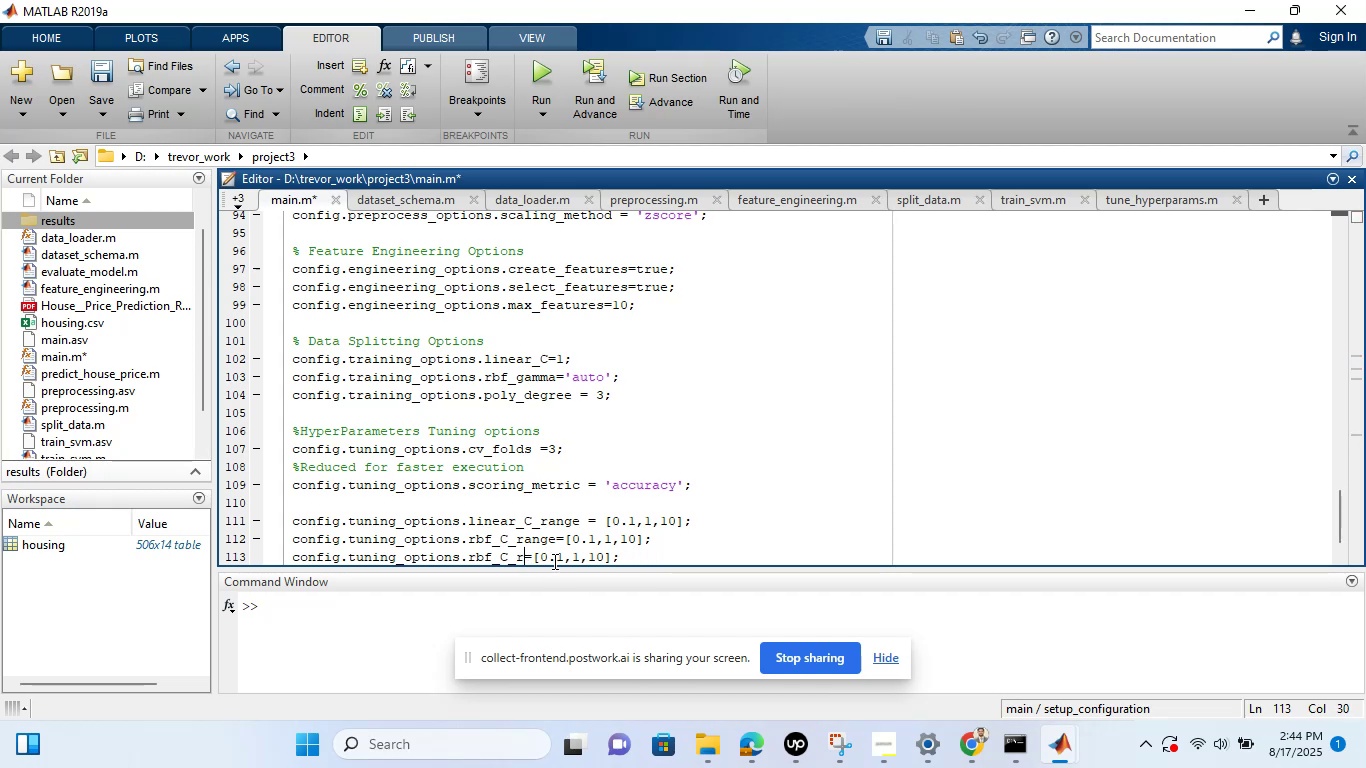 
key(Backspace)
 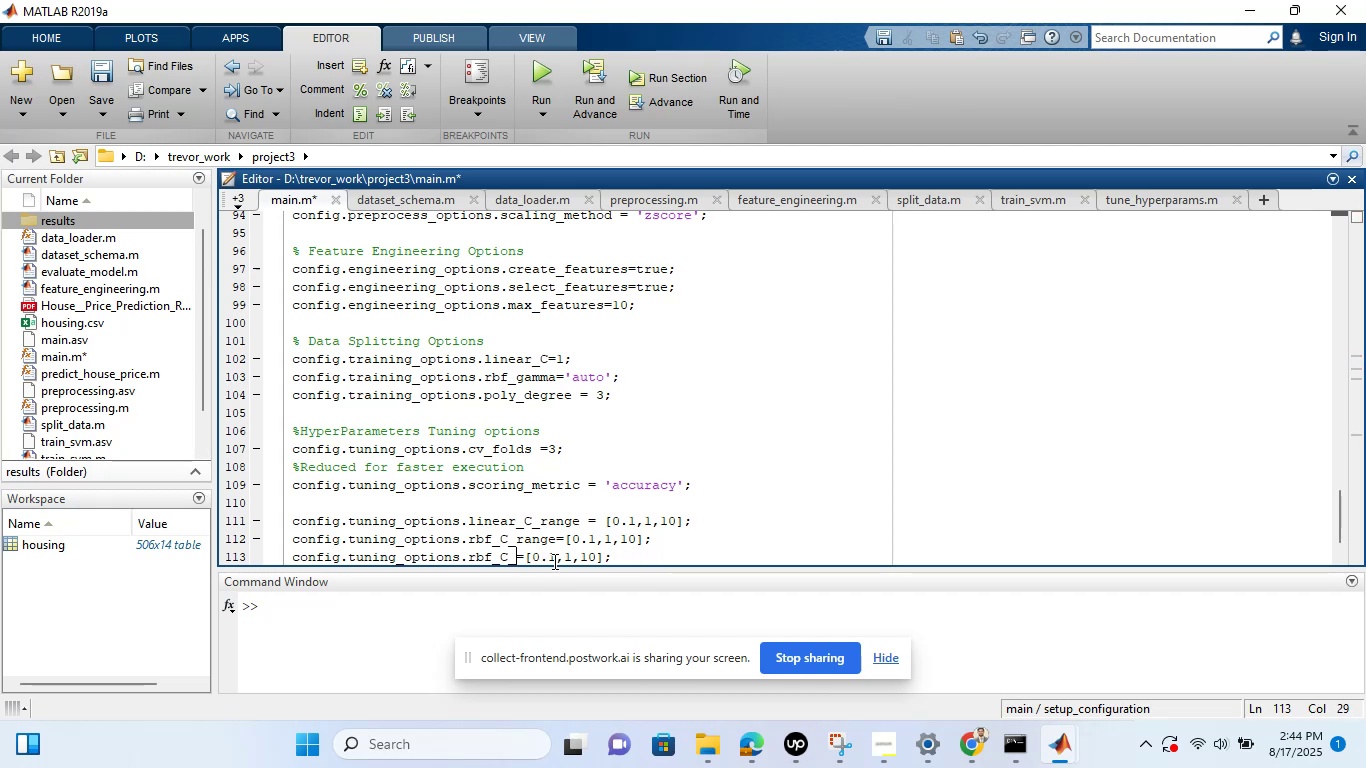 
key(Backspace)
 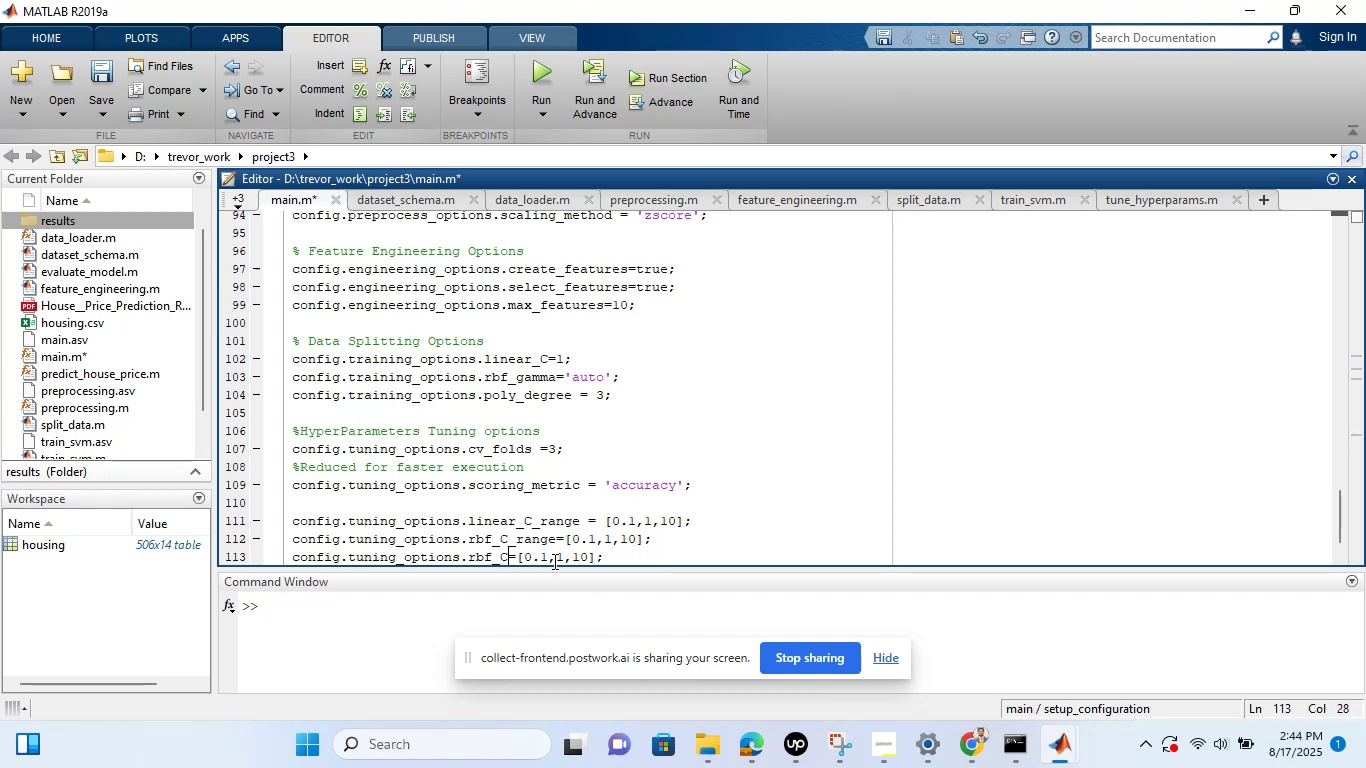 
key(Backspace)
 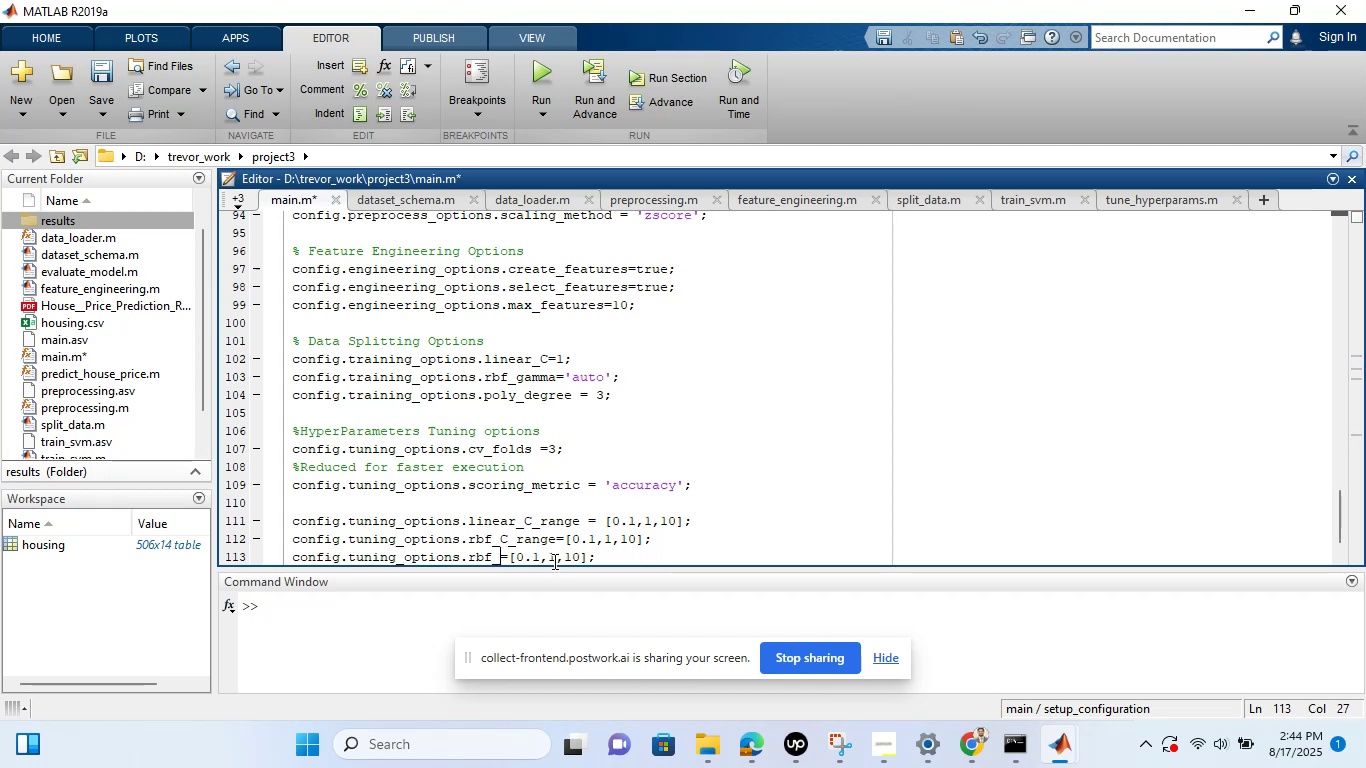 
key(Backspace)
 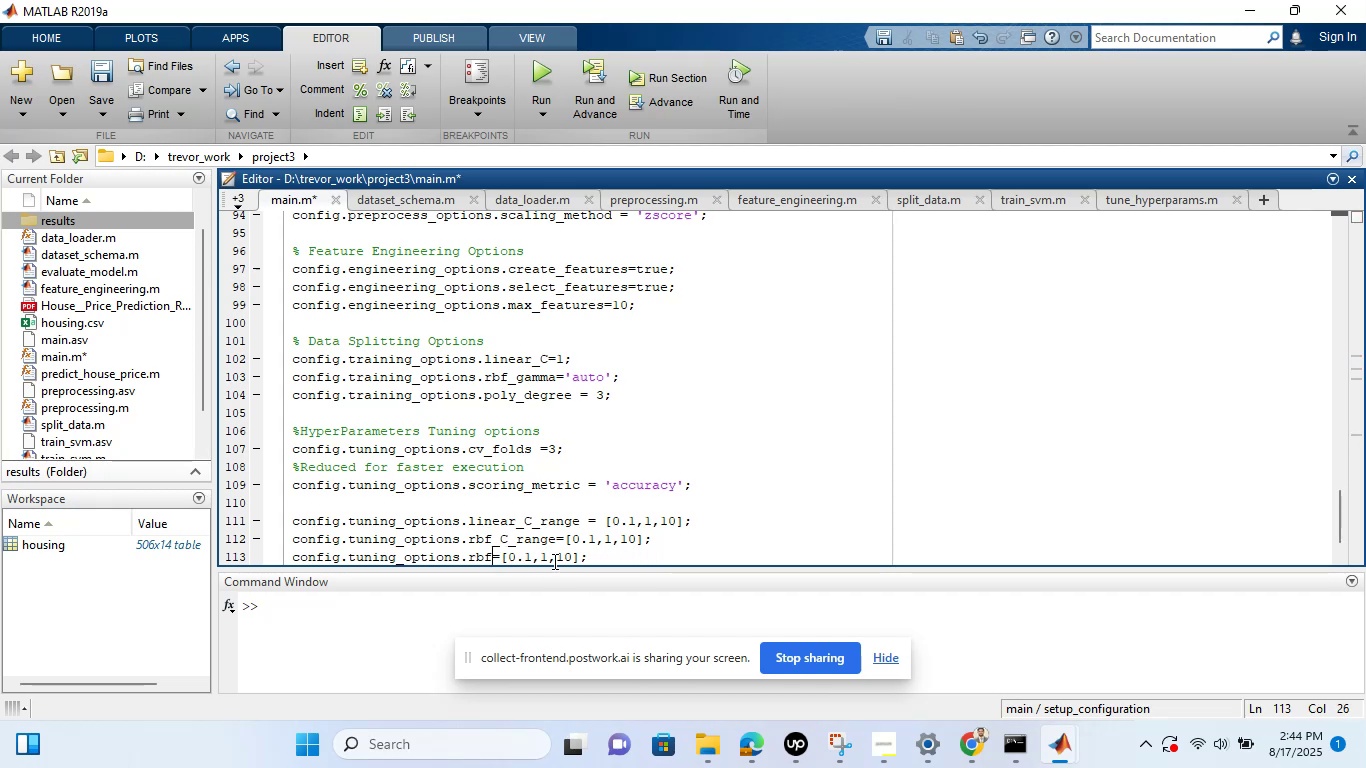 
key(Backspace)
 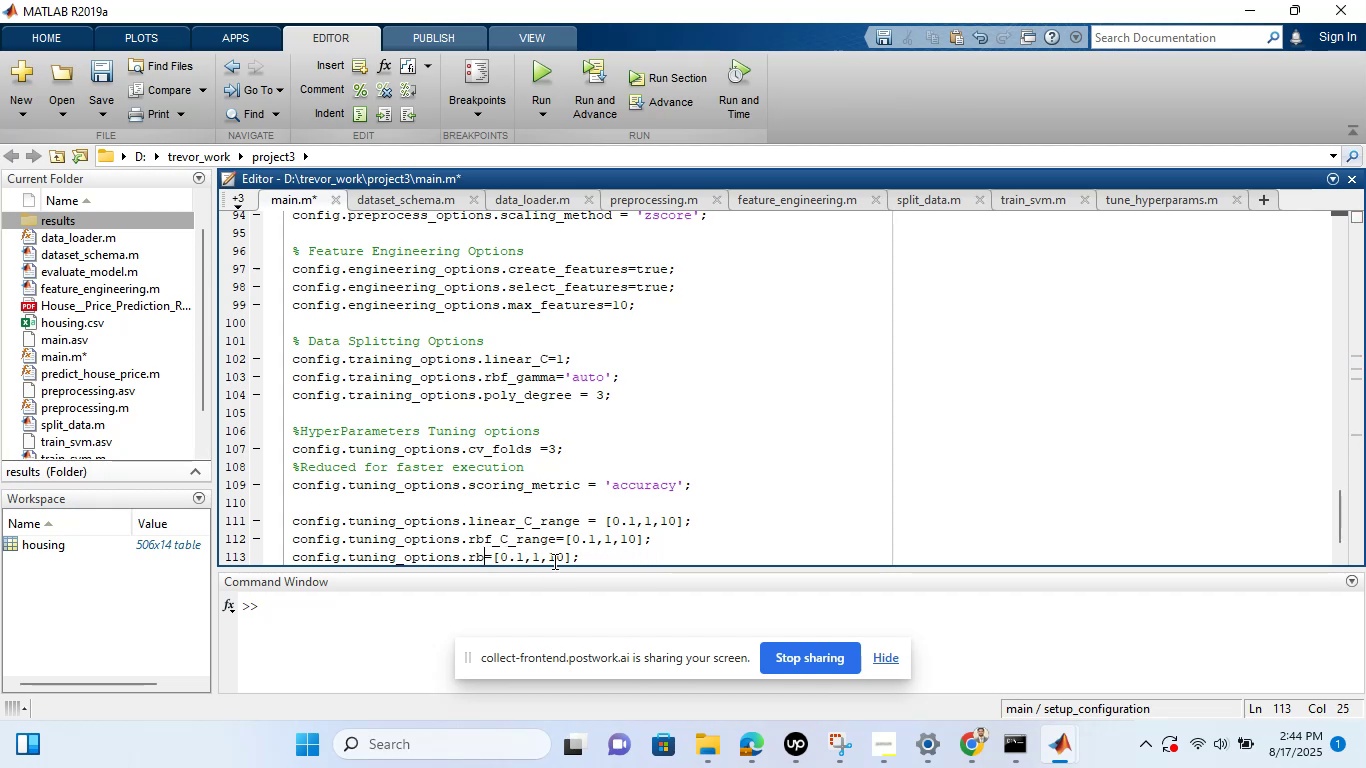 
key(Backspace)
 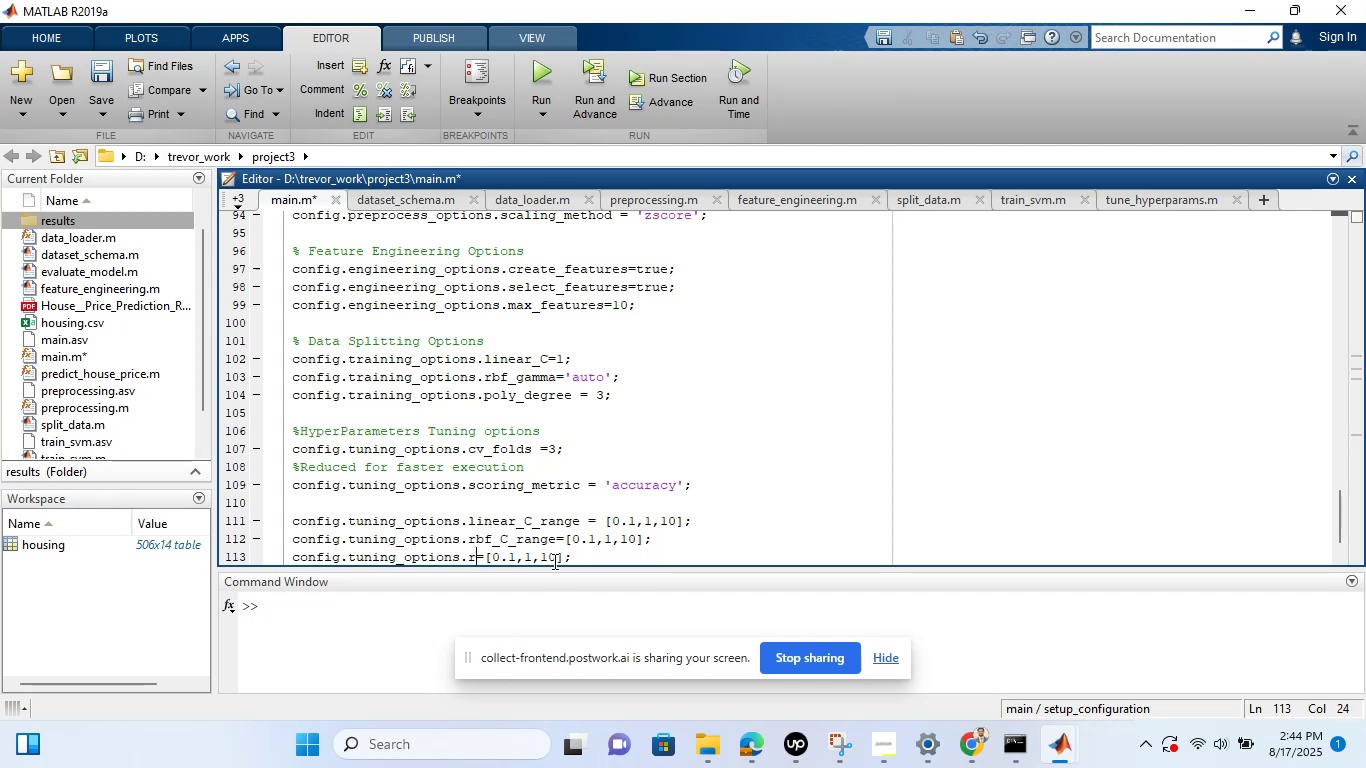 
key(Backspace)
 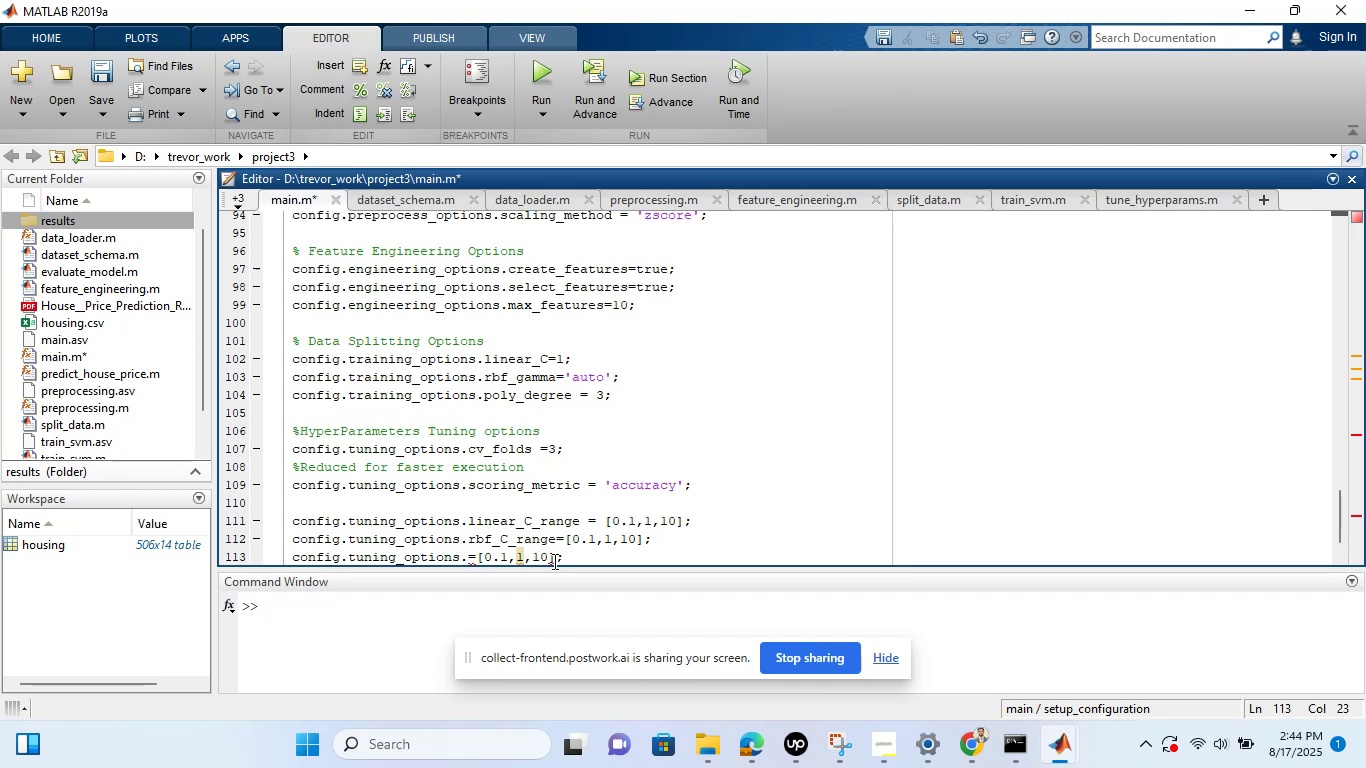 
wait(21.92)
 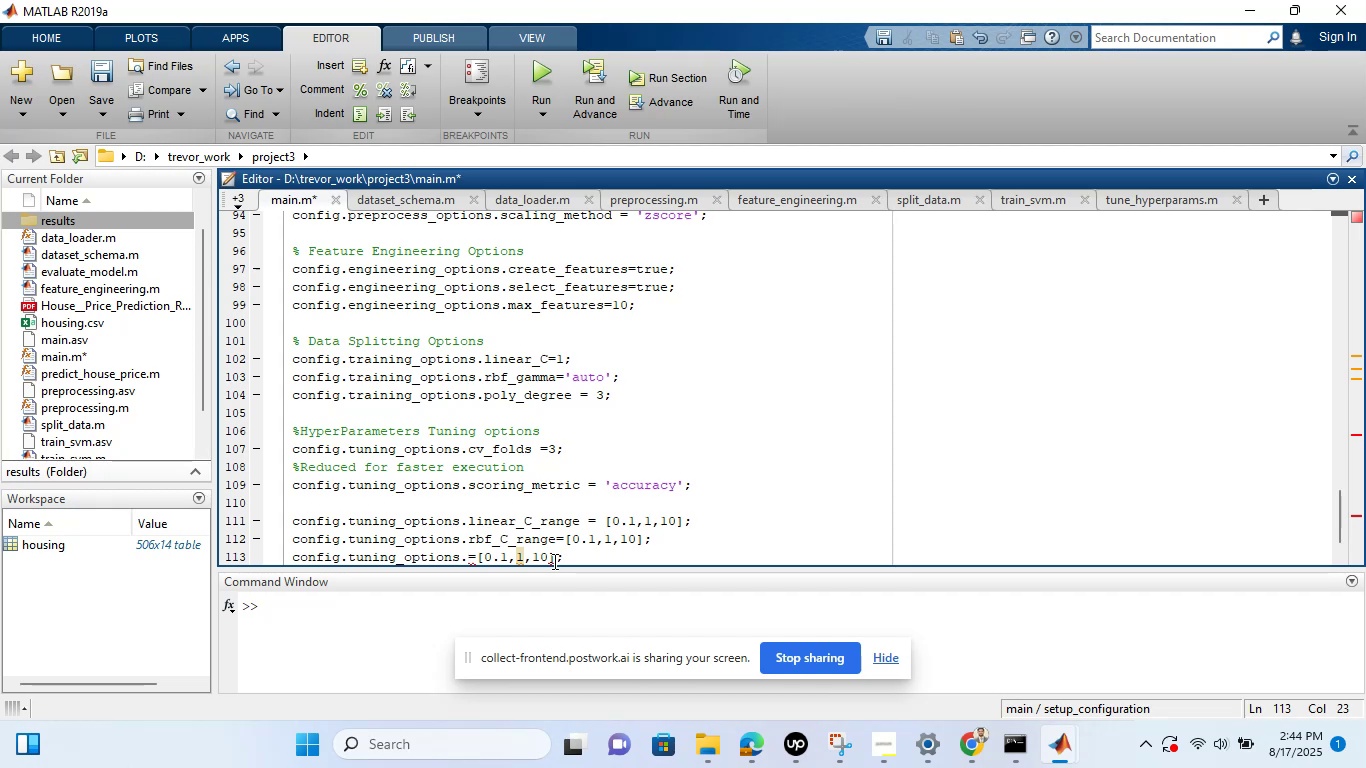 
type(rbf_gamma_range)
 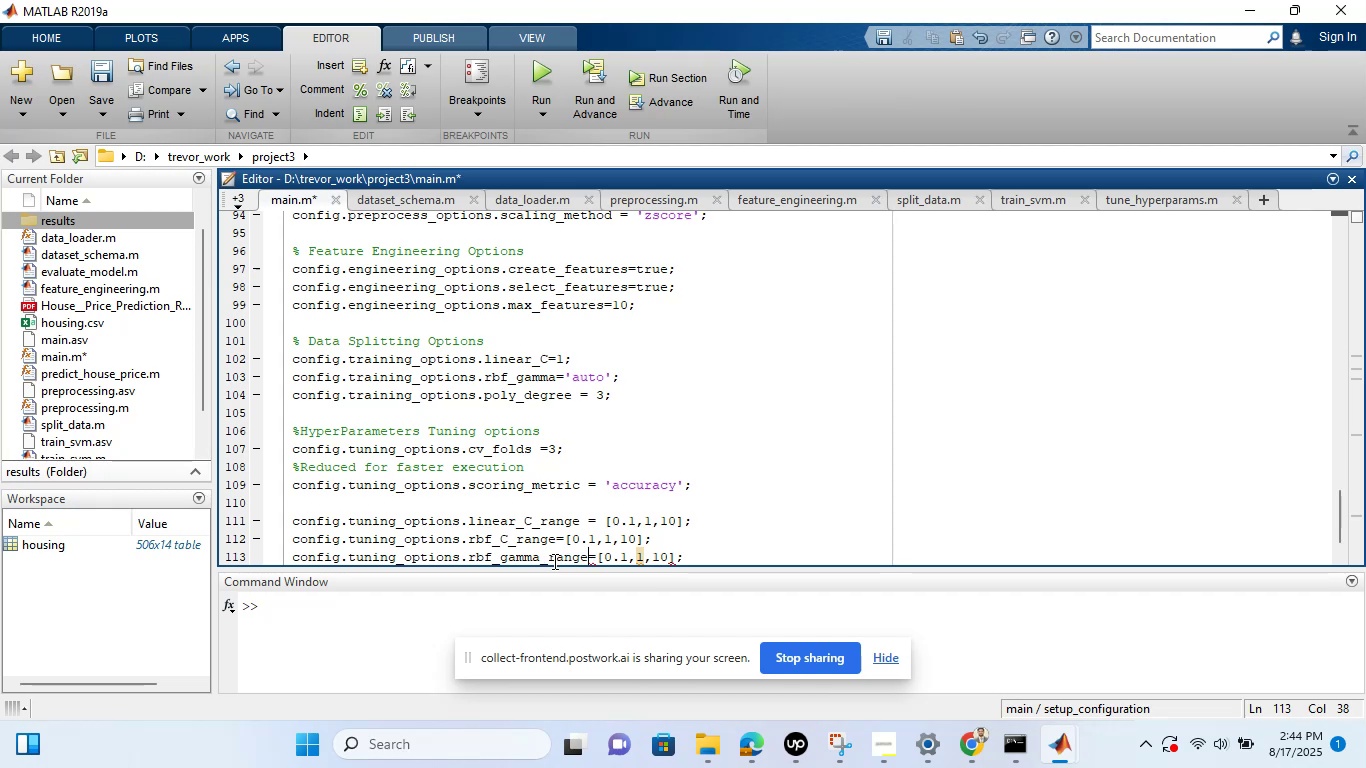 
wait(5.67)
 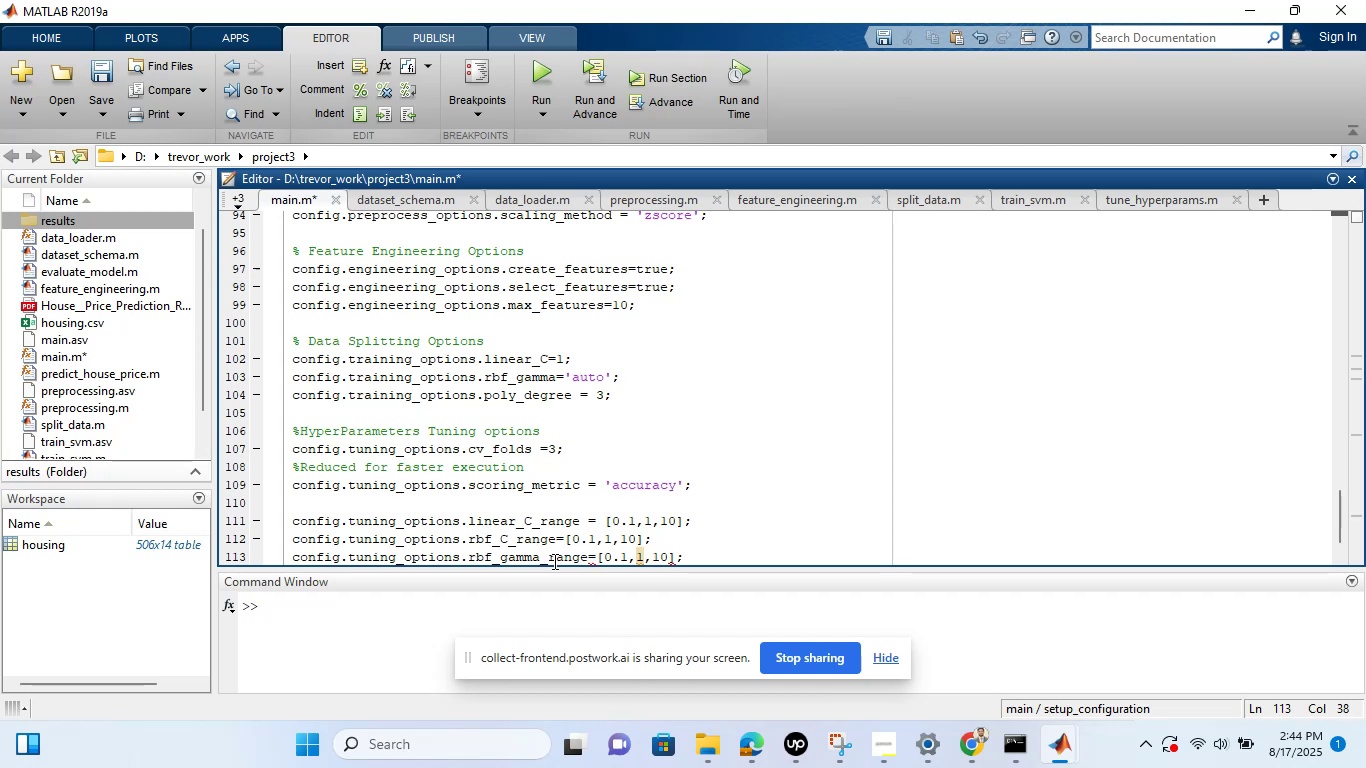 
left_click([723, 556])
 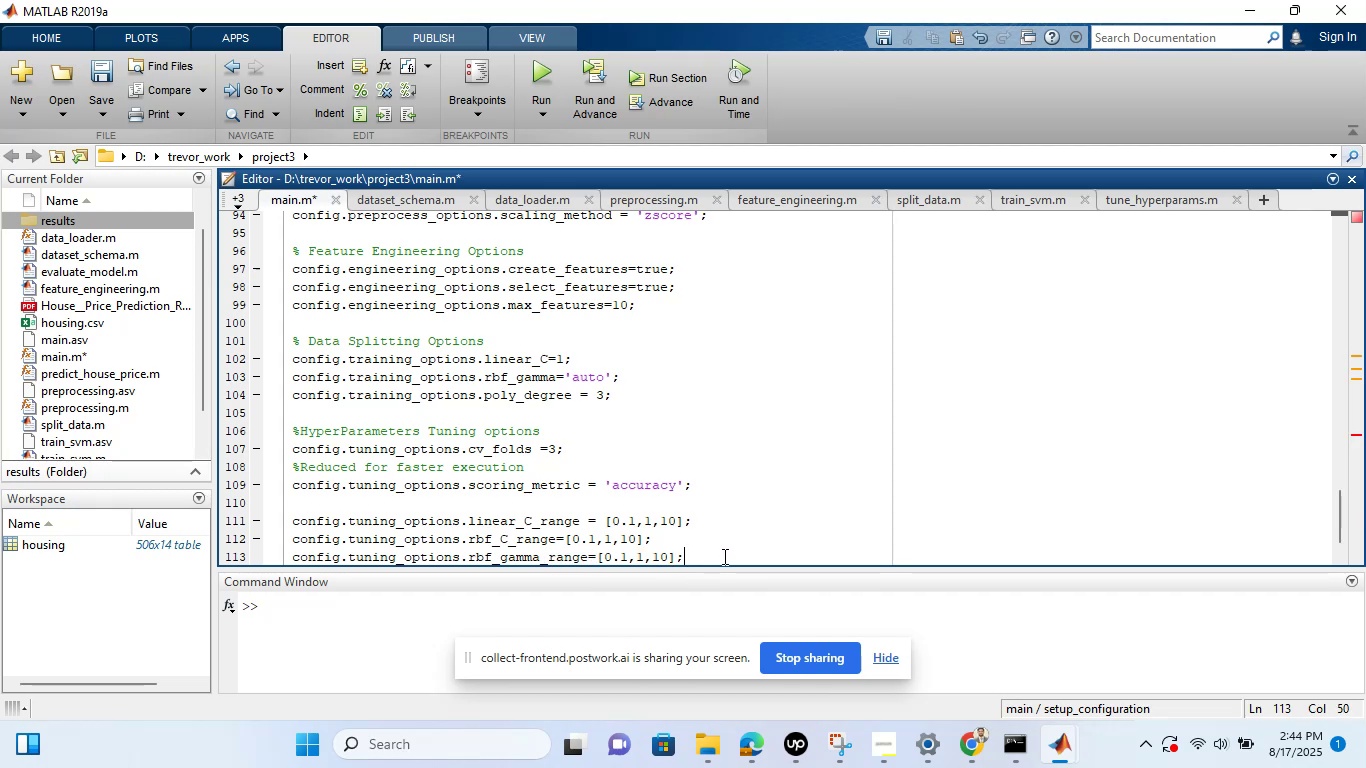 
key(Enter)
 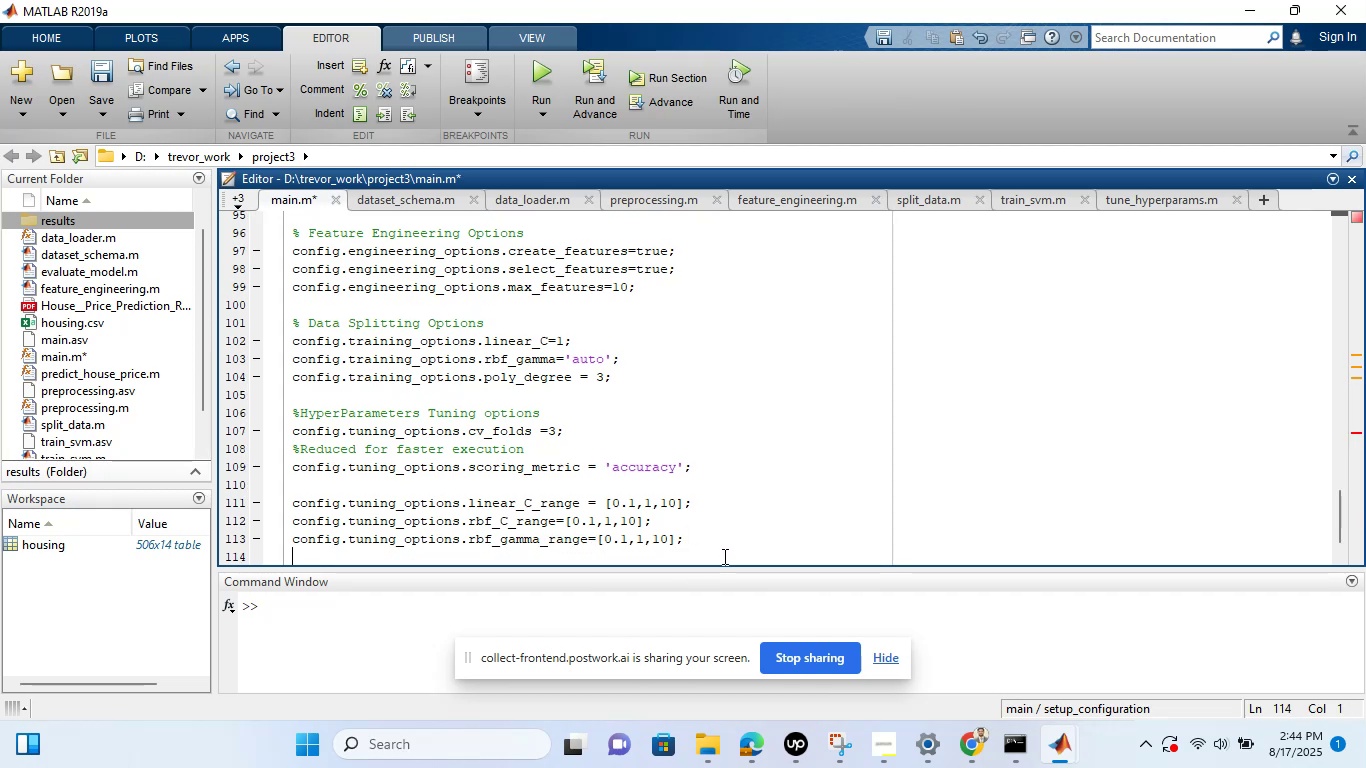 
key(Control+V)
 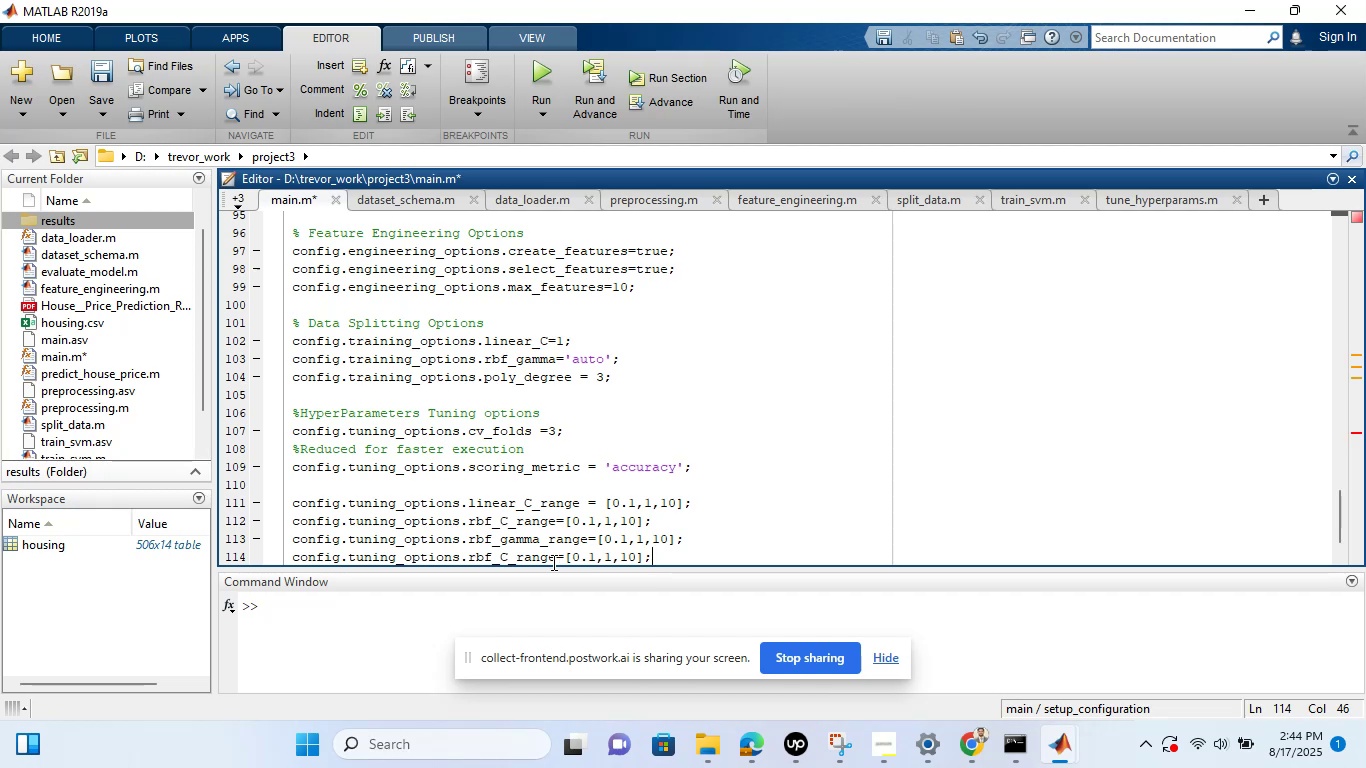 
left_click([551, 560])
 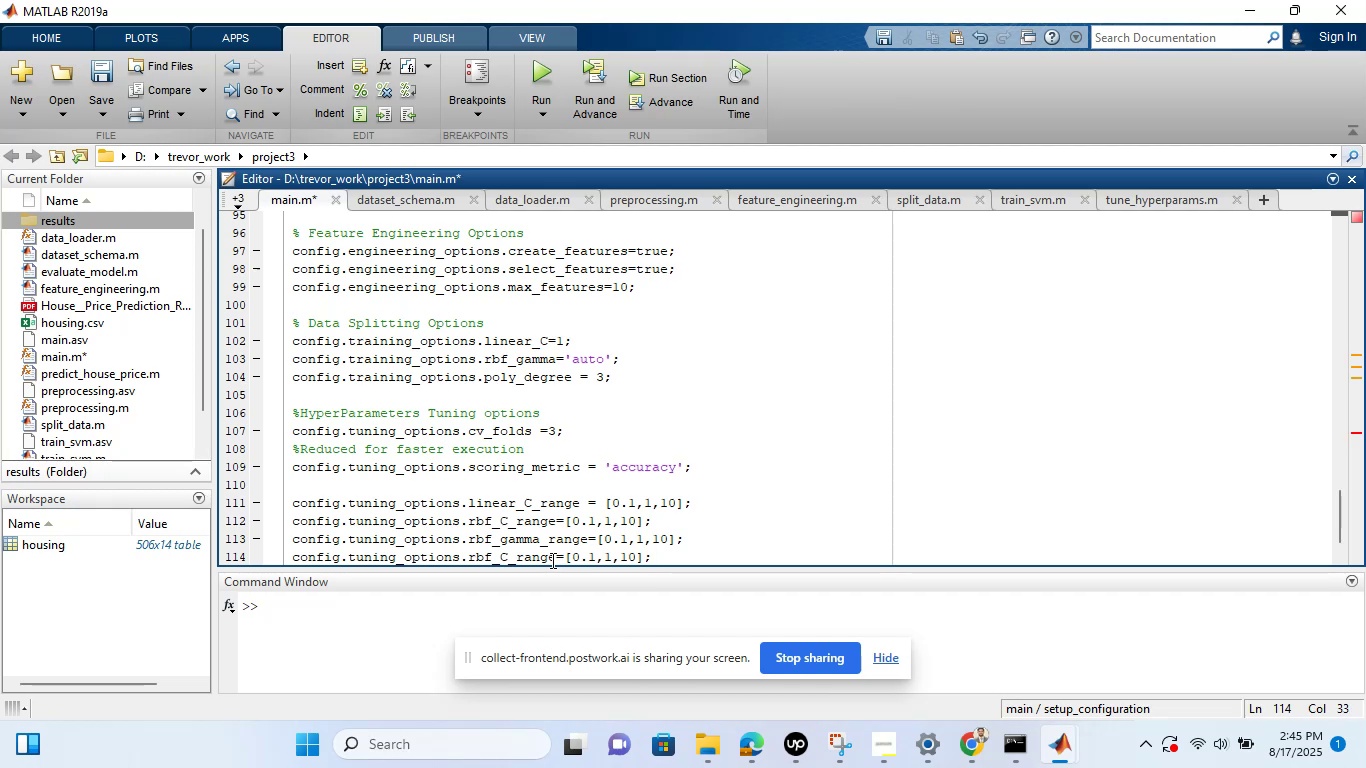 
key(Backspace)
key(Backspace)
key(Backspace)
key(Backspace)
key(Backspace)
key(Backspace)
key(Backspace)
key(Backspace)
key(Backspace)
key(Backspace)
type(polu)
key(Backspace)
type(y_C_range)
 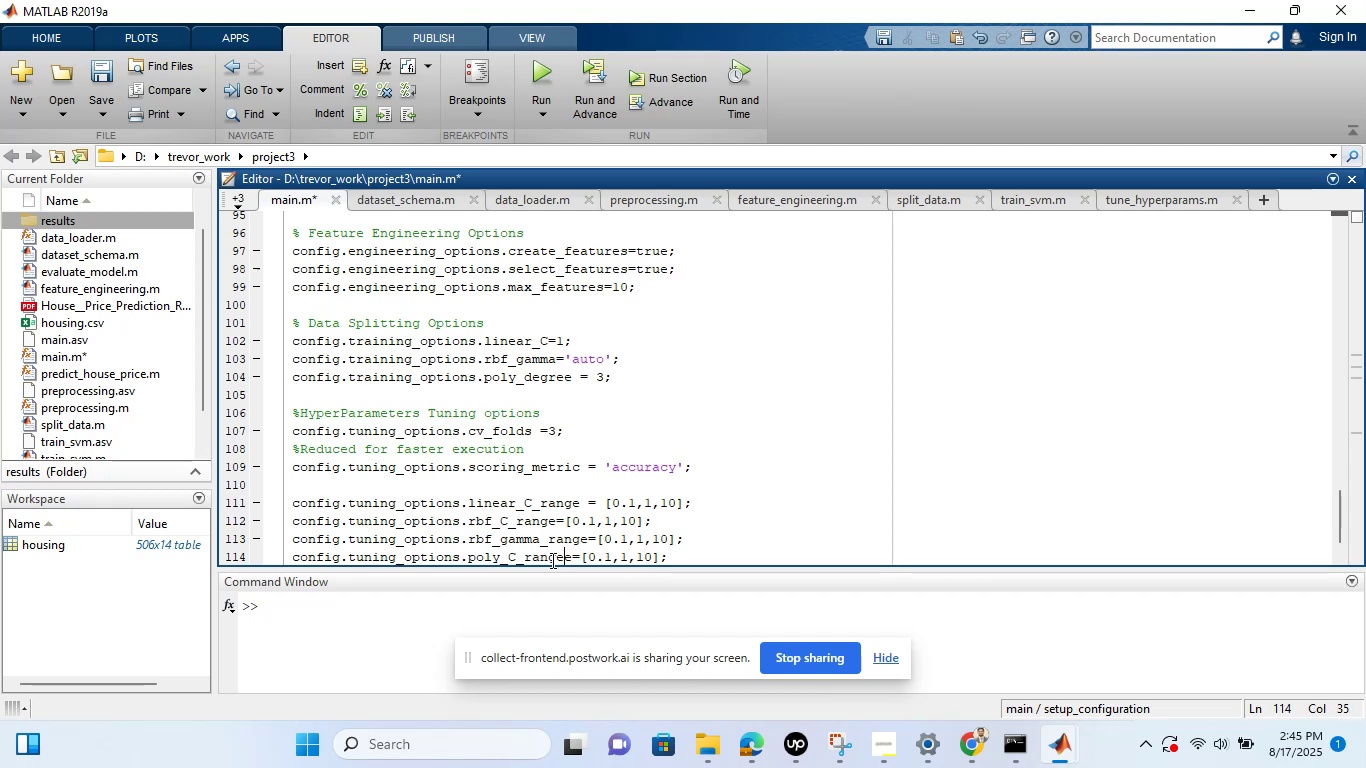 
wait(9.88)
 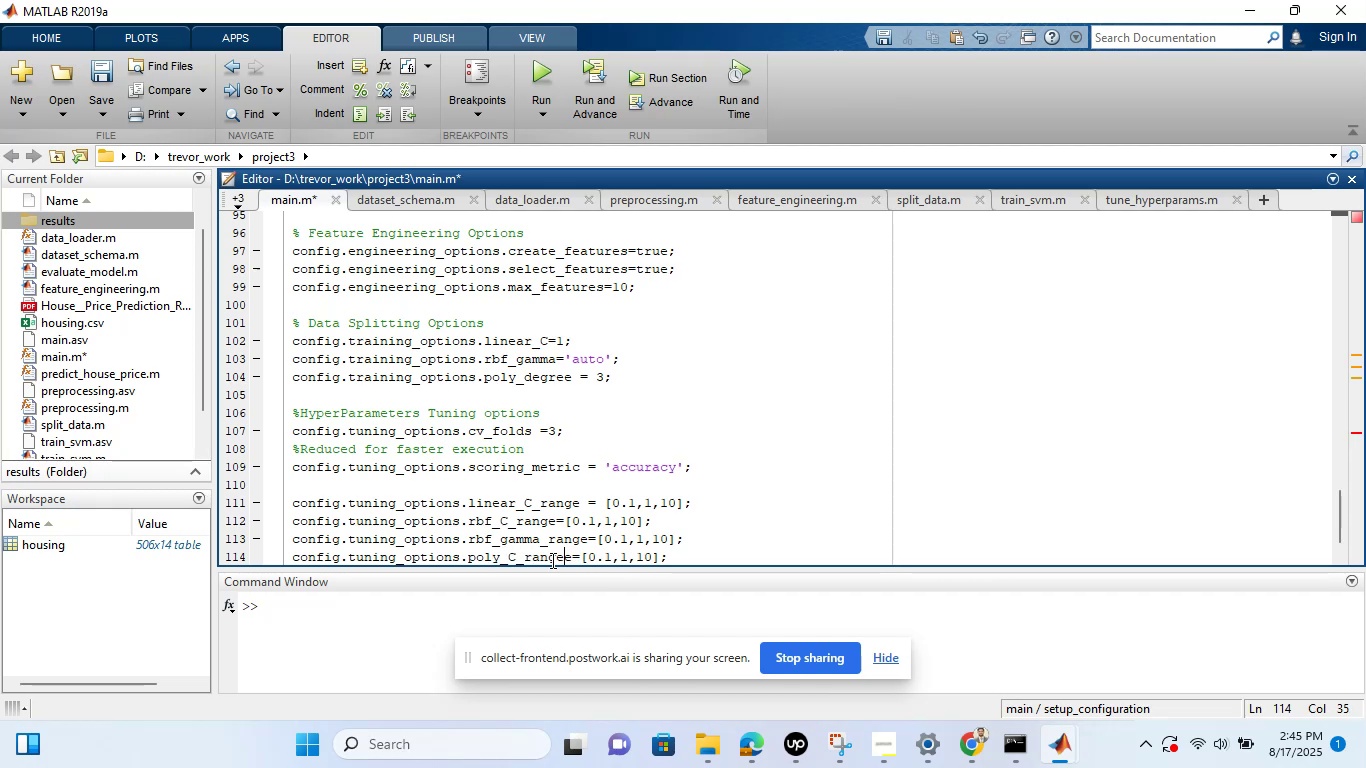 
left_click([621, 537])
 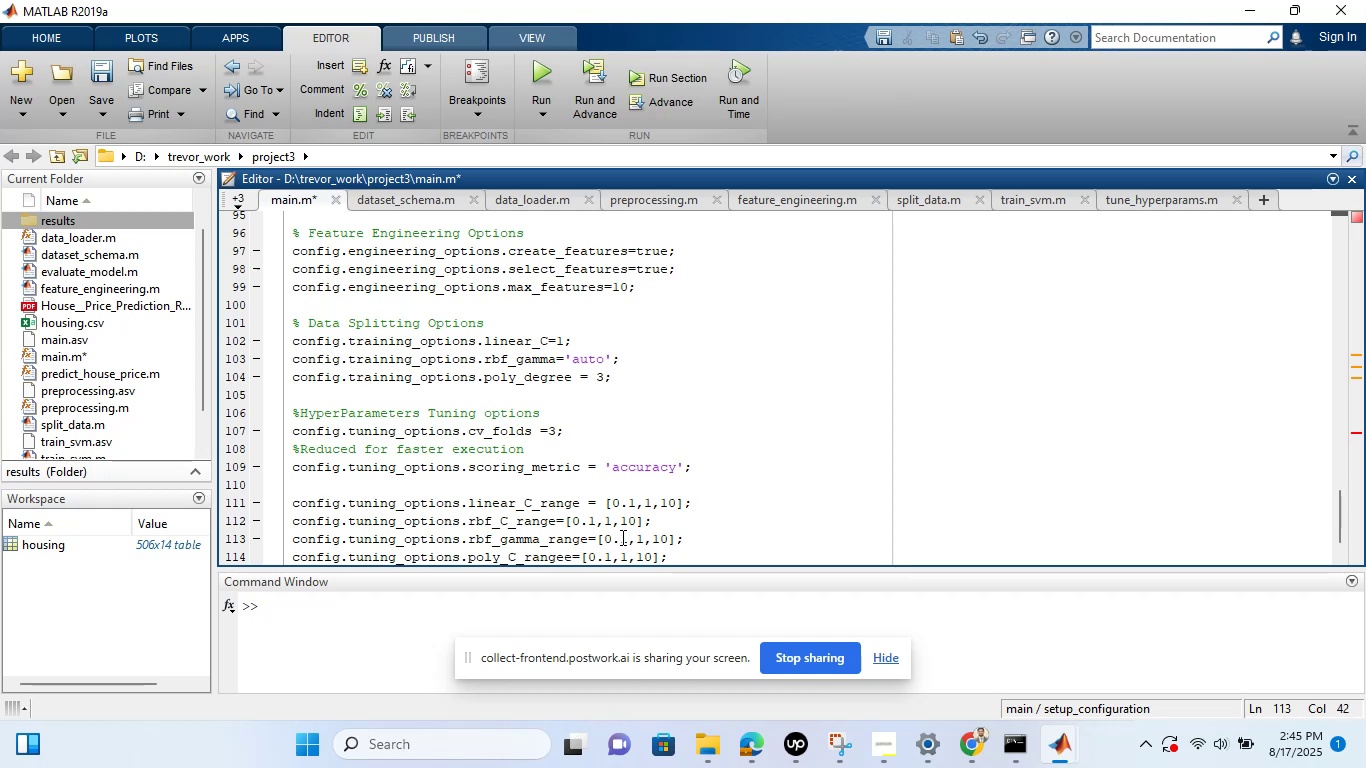 
key(0)
 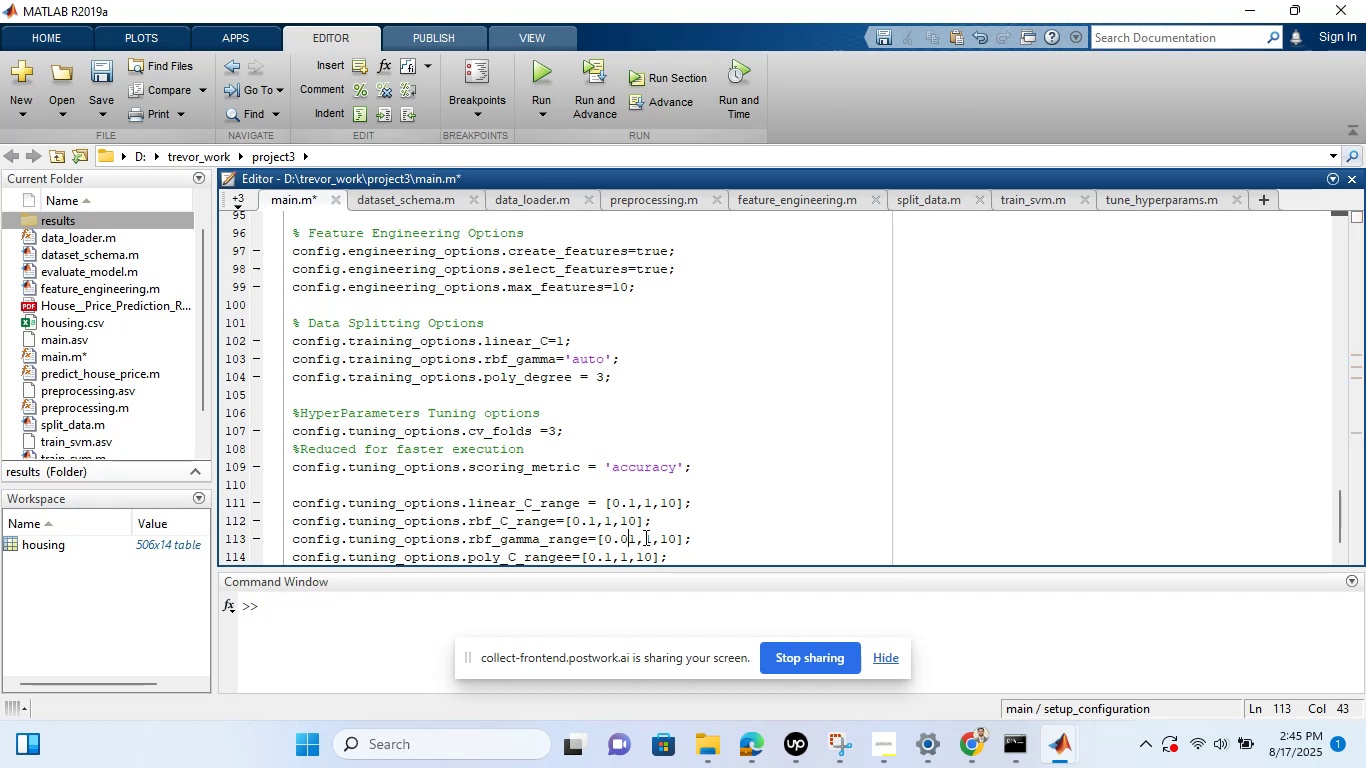 
left_click([644, 537])
 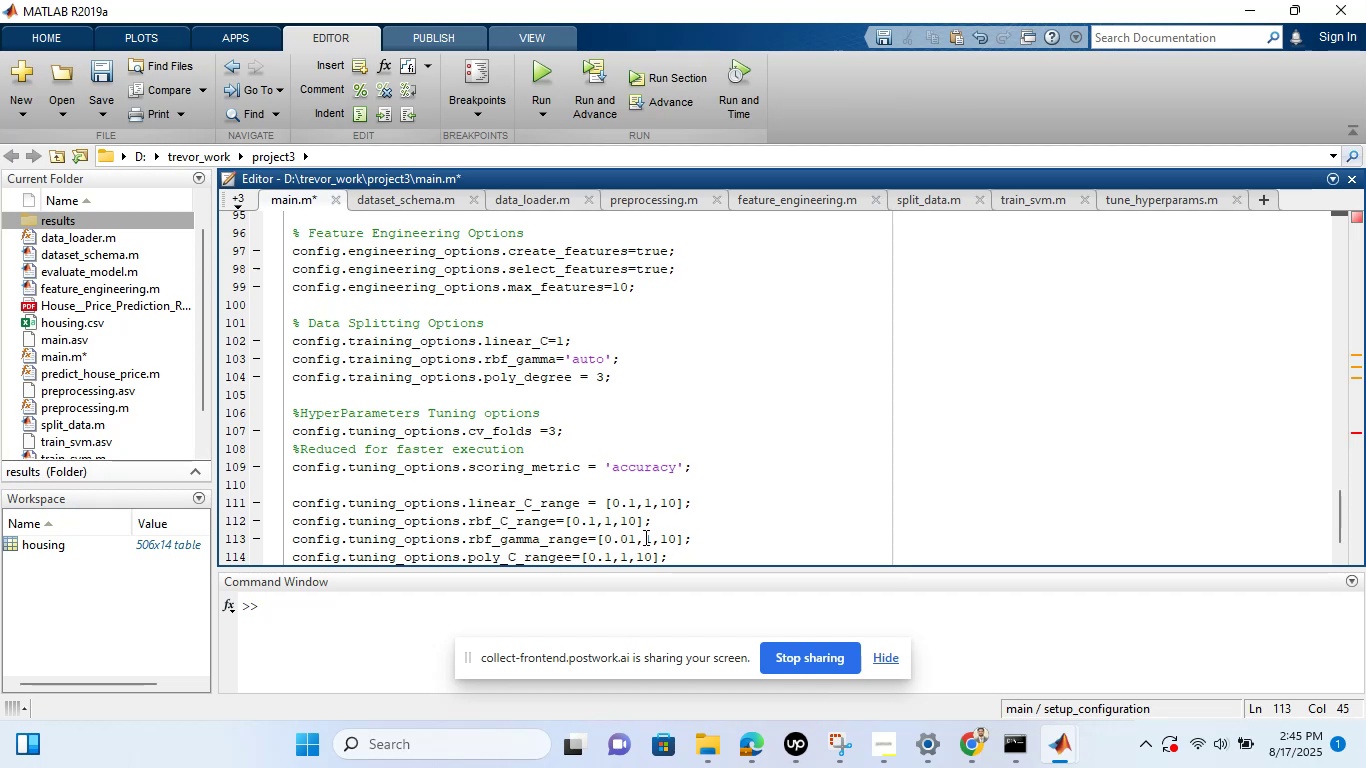 
key(0)
 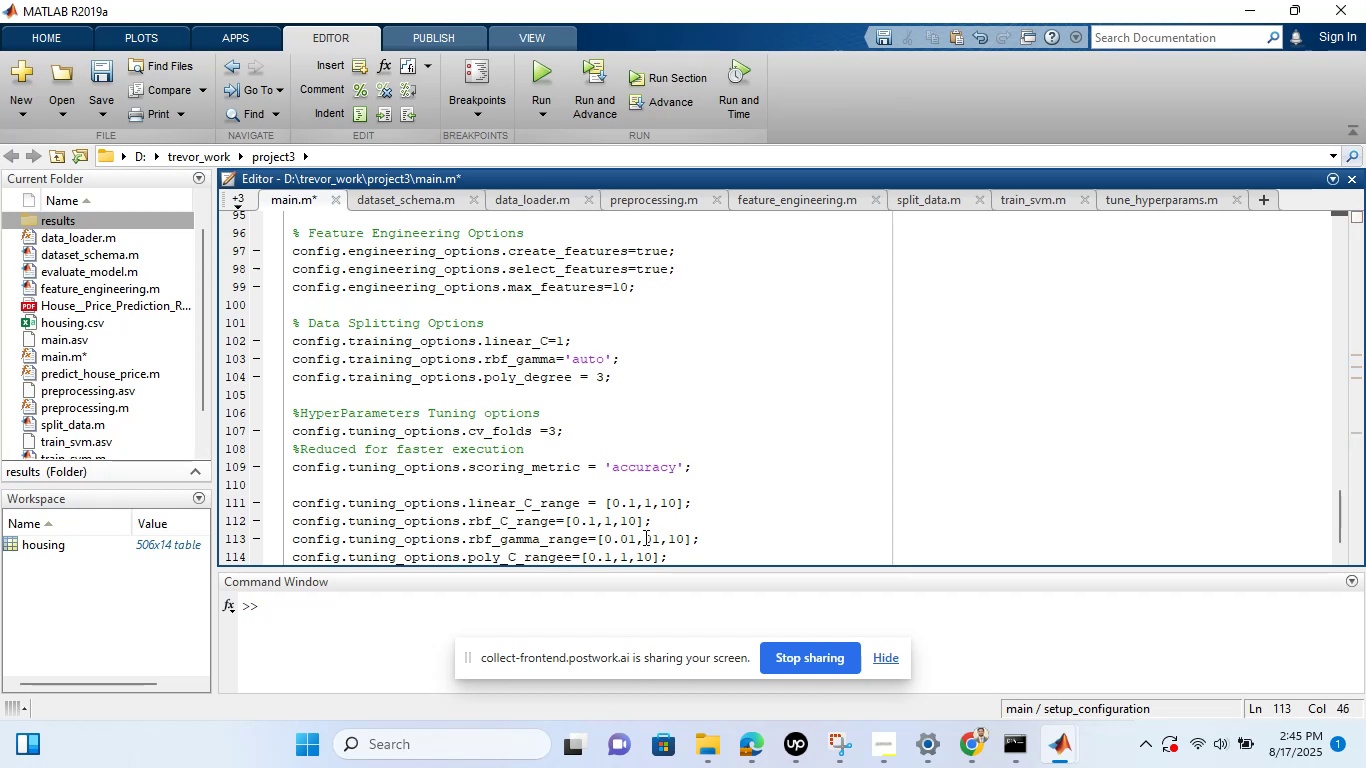 
key(Period)
 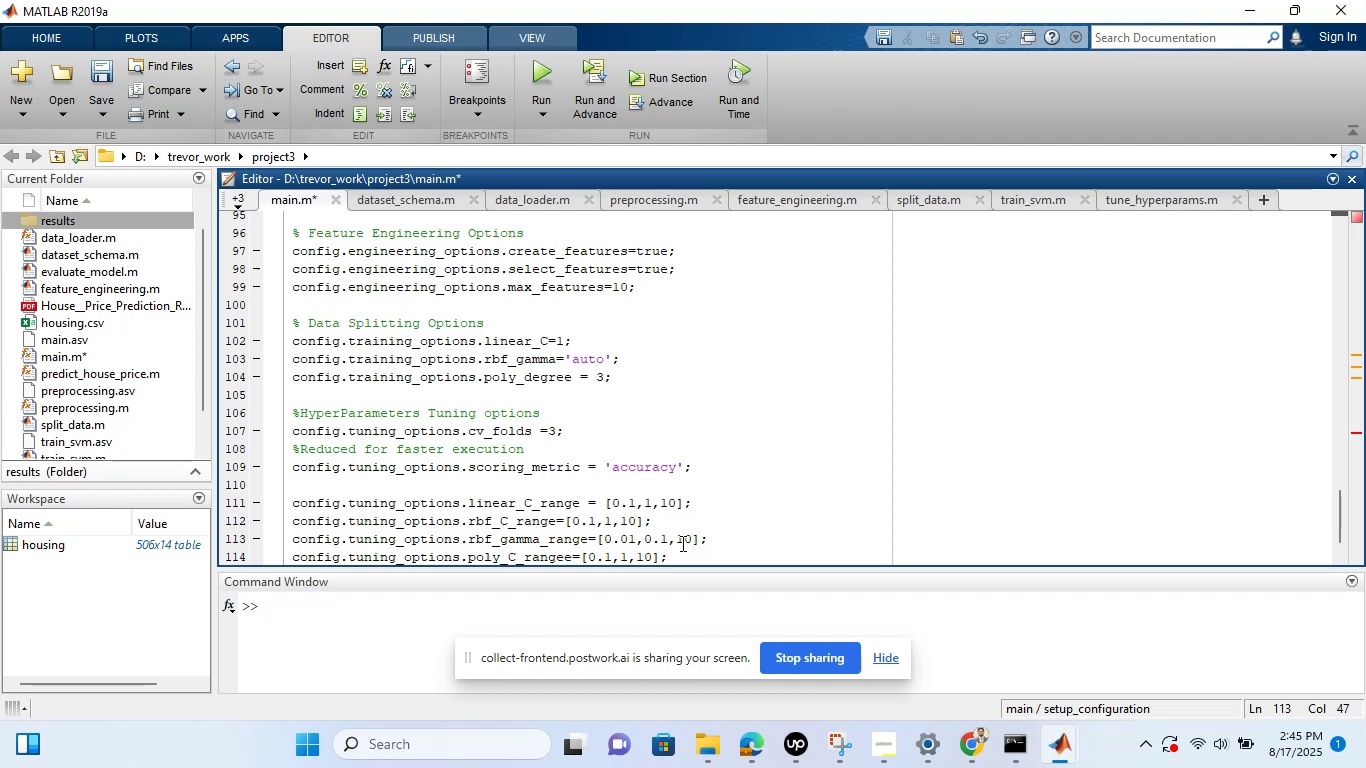 
left_click([693, 541])
 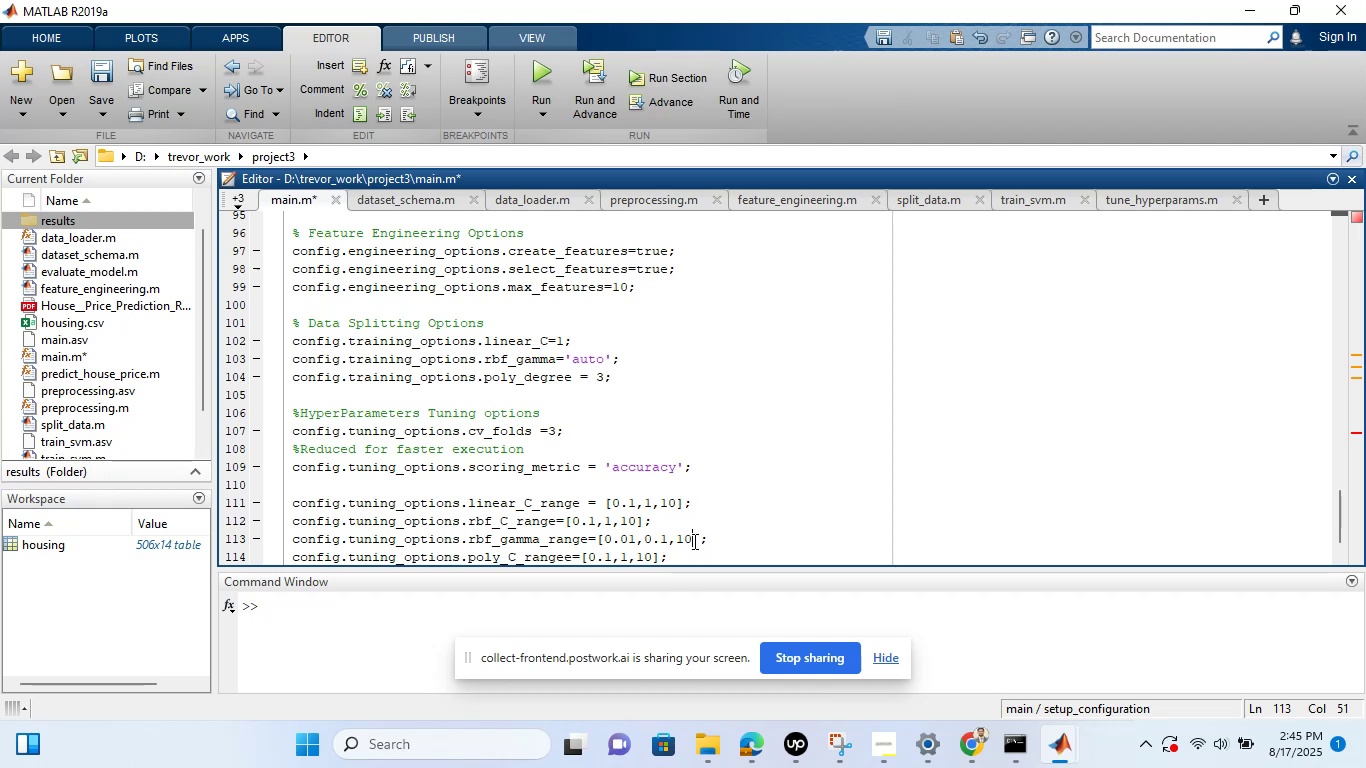 
key(Backspace)
 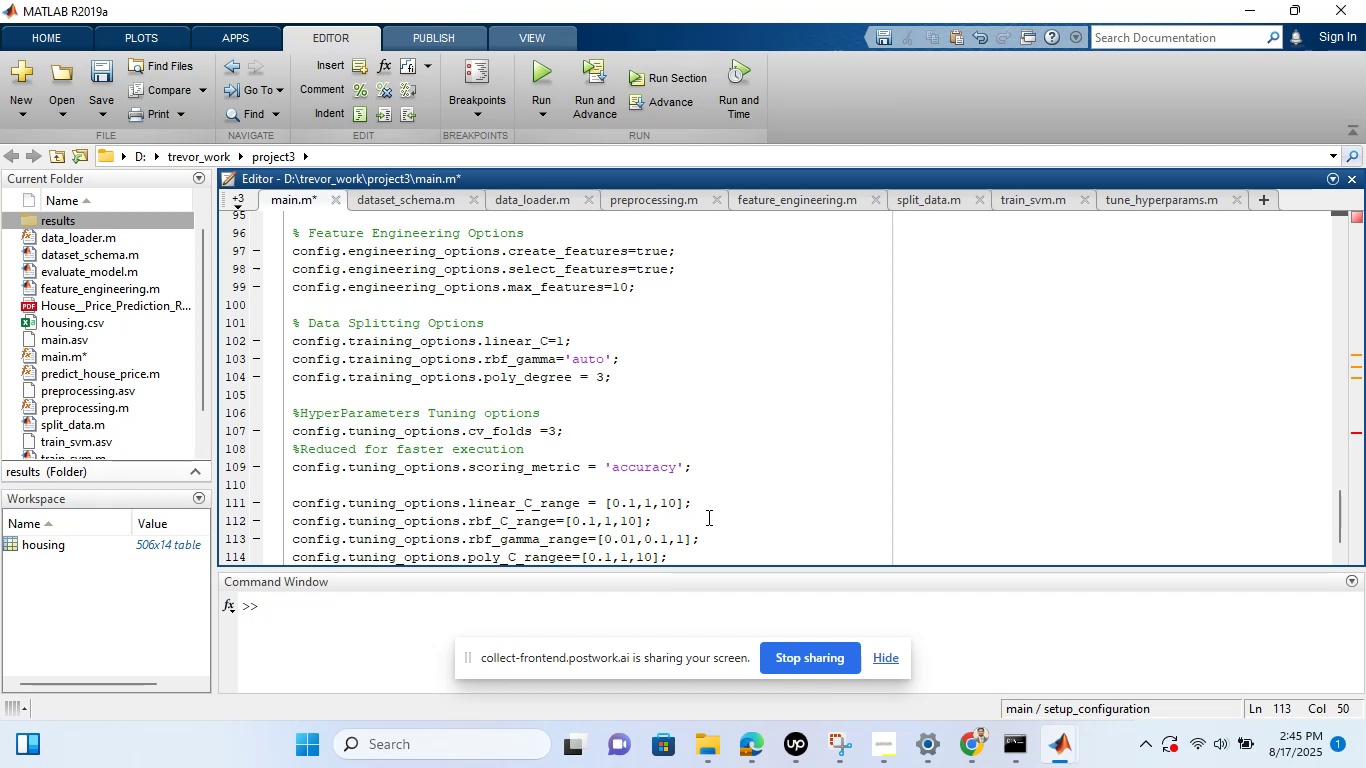 
wait(17.74)
 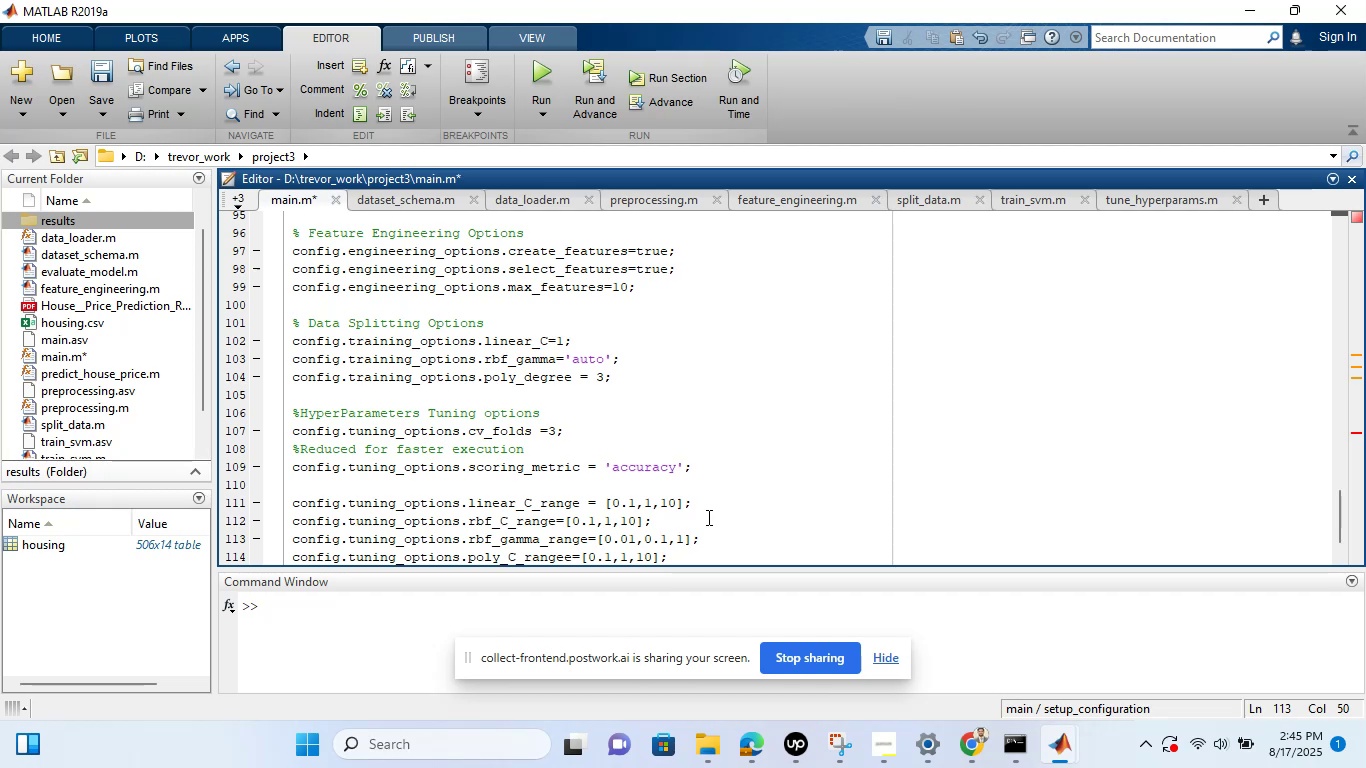 
left_click_drag(start_coordinate=[1334, 505], to_coordinate=[1341, 558])
 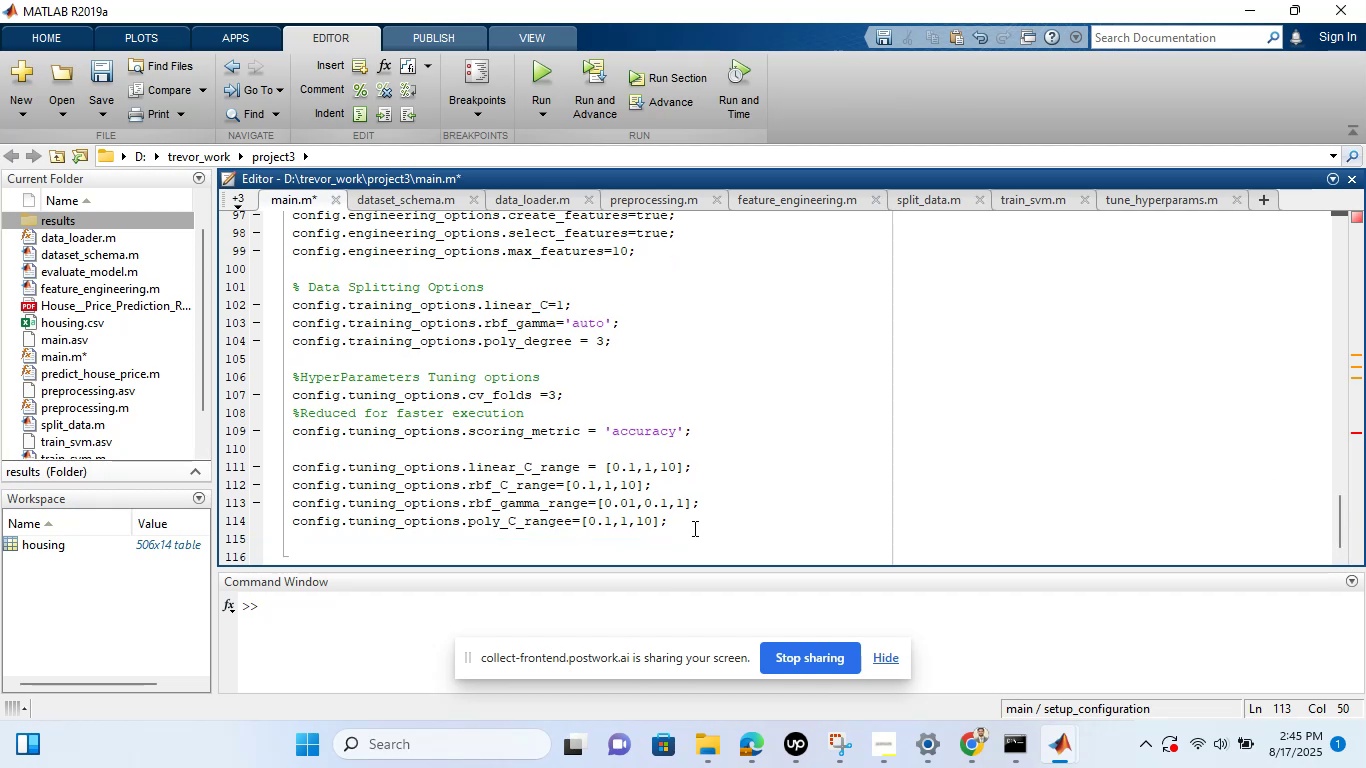 
left_click([693, 527])
 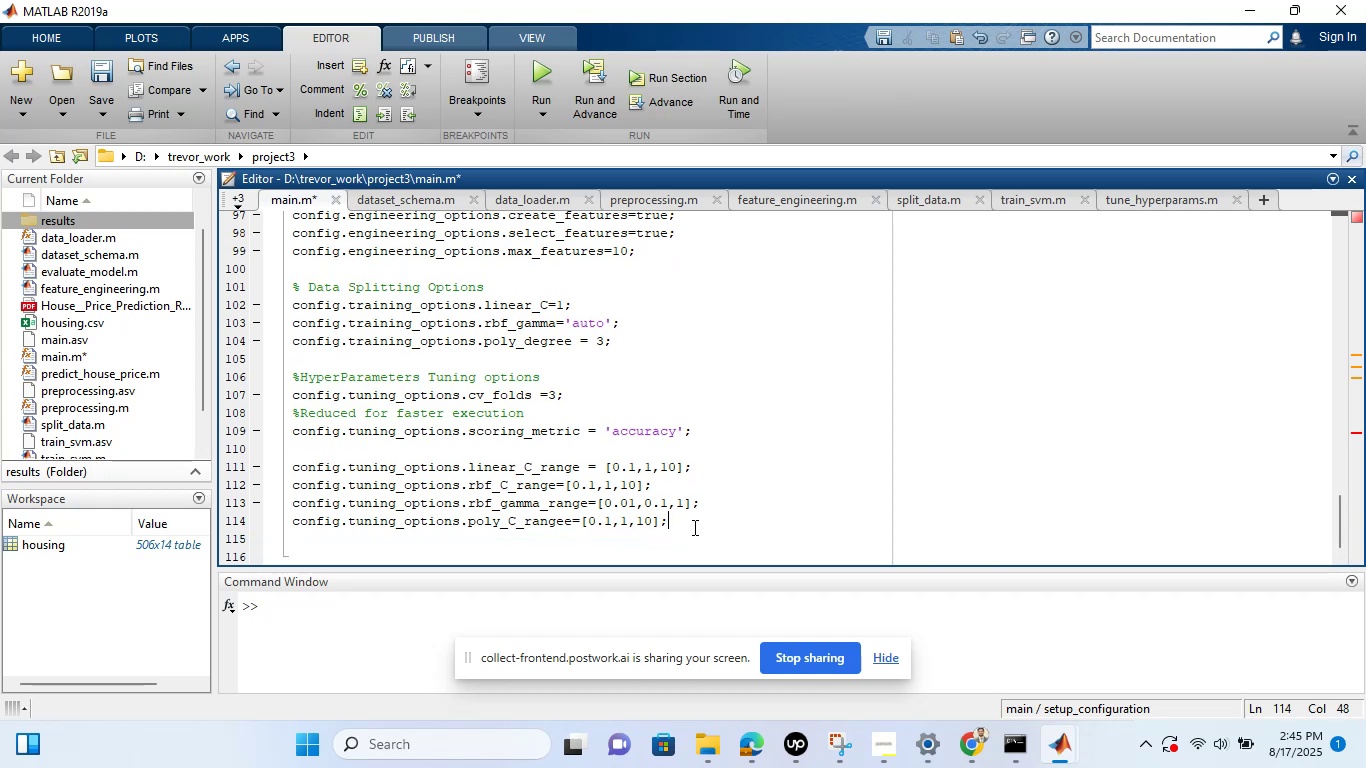 
key(Backslash)
 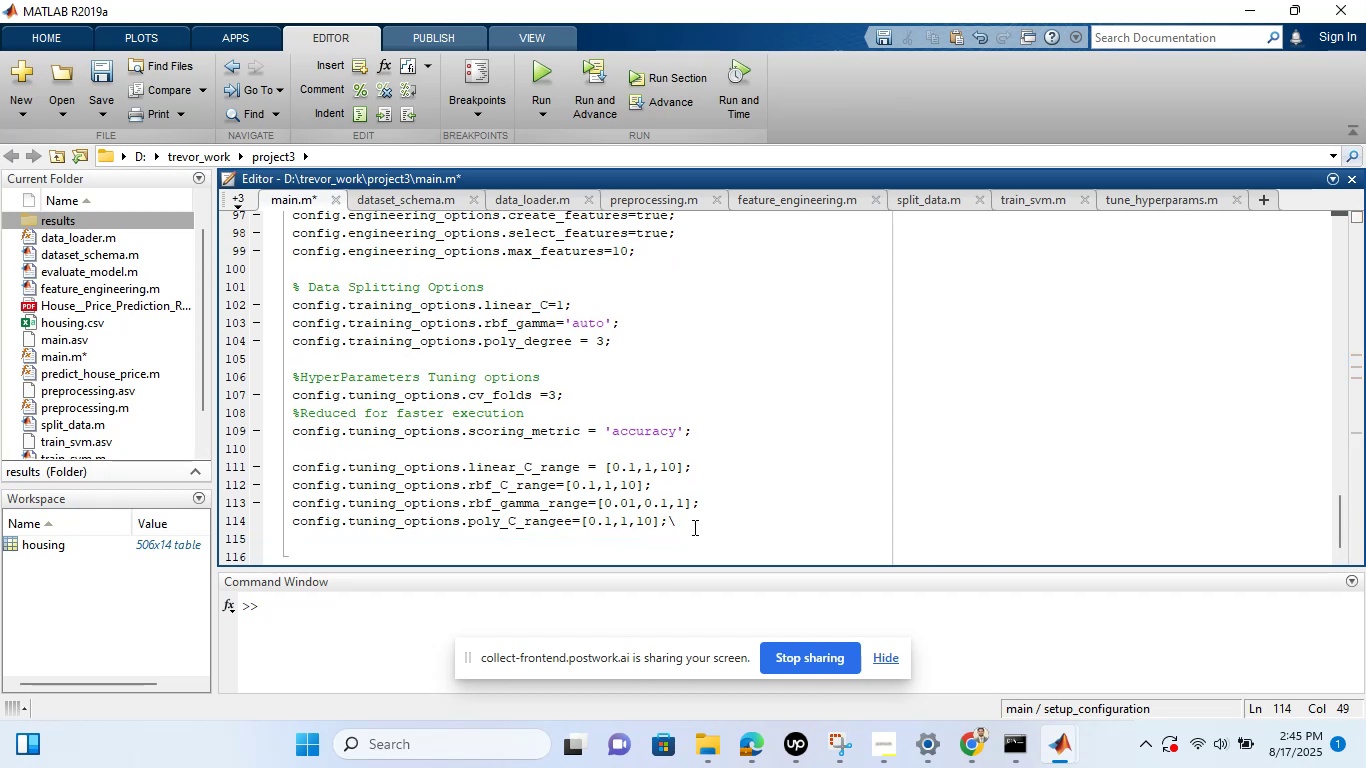 
key(Backspace)
 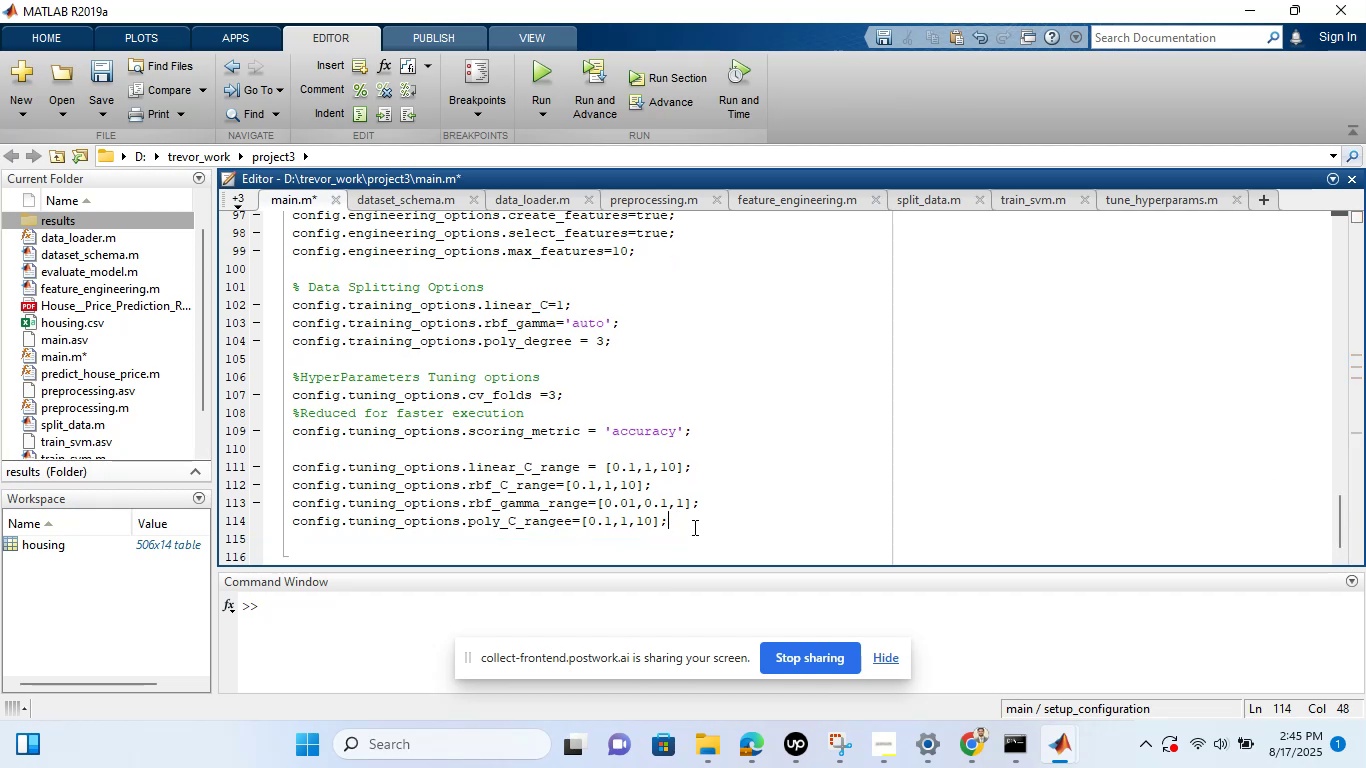 
key(Enter)
 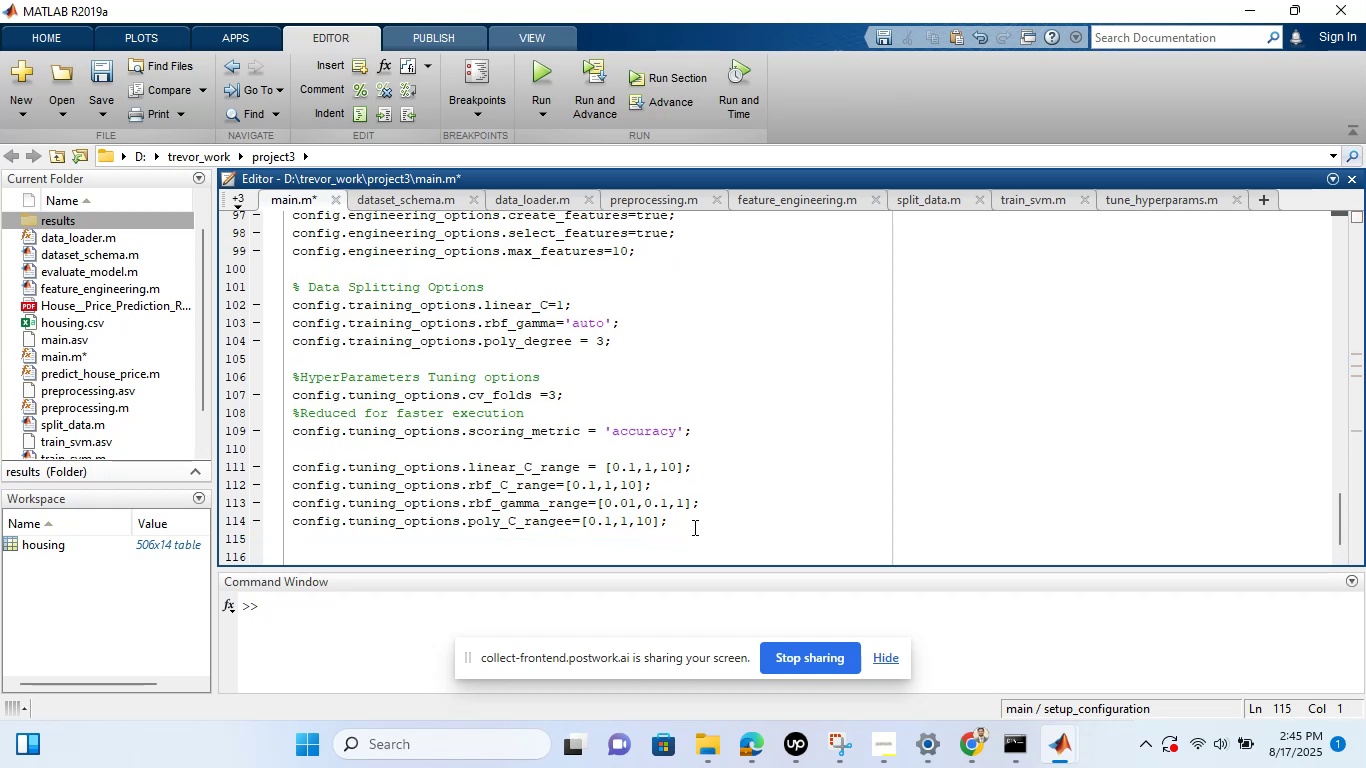 
key(Control+ControlLeft)
 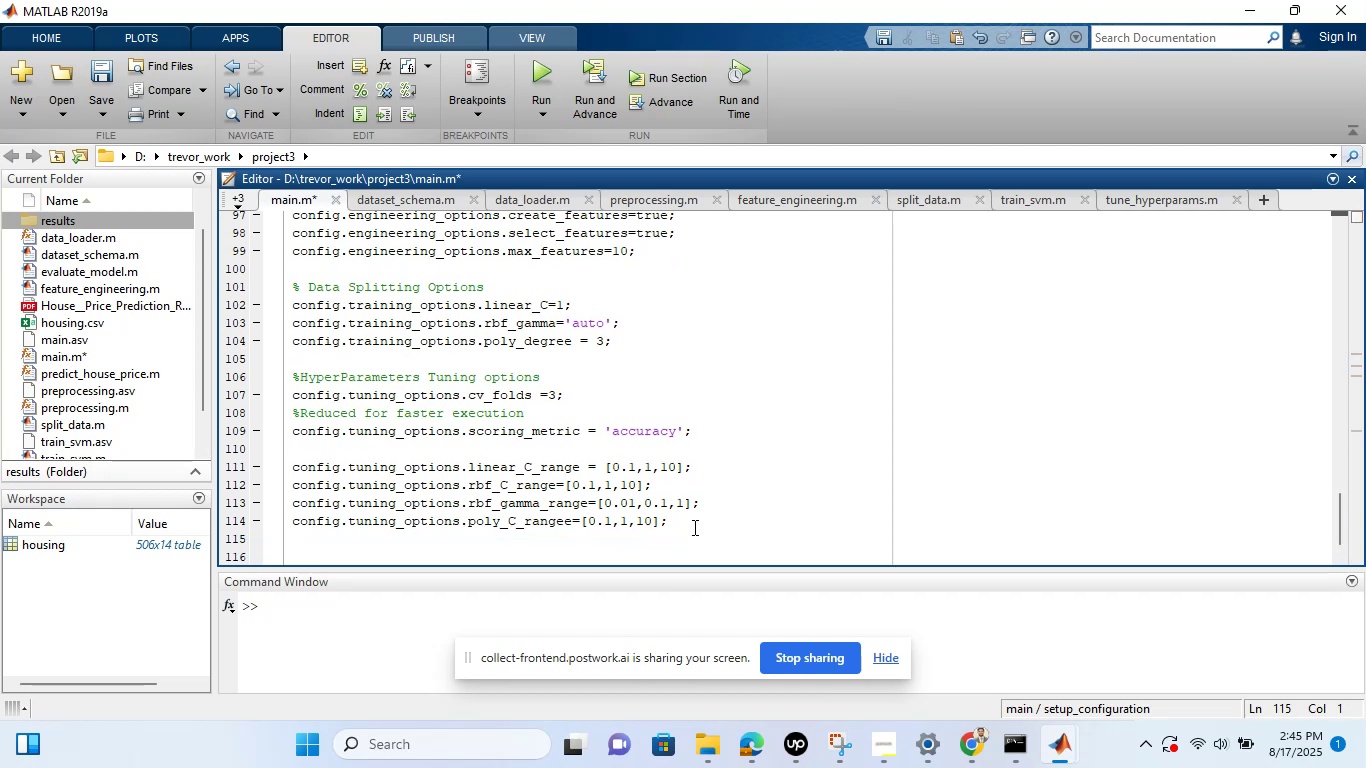 
key(Control+V)
 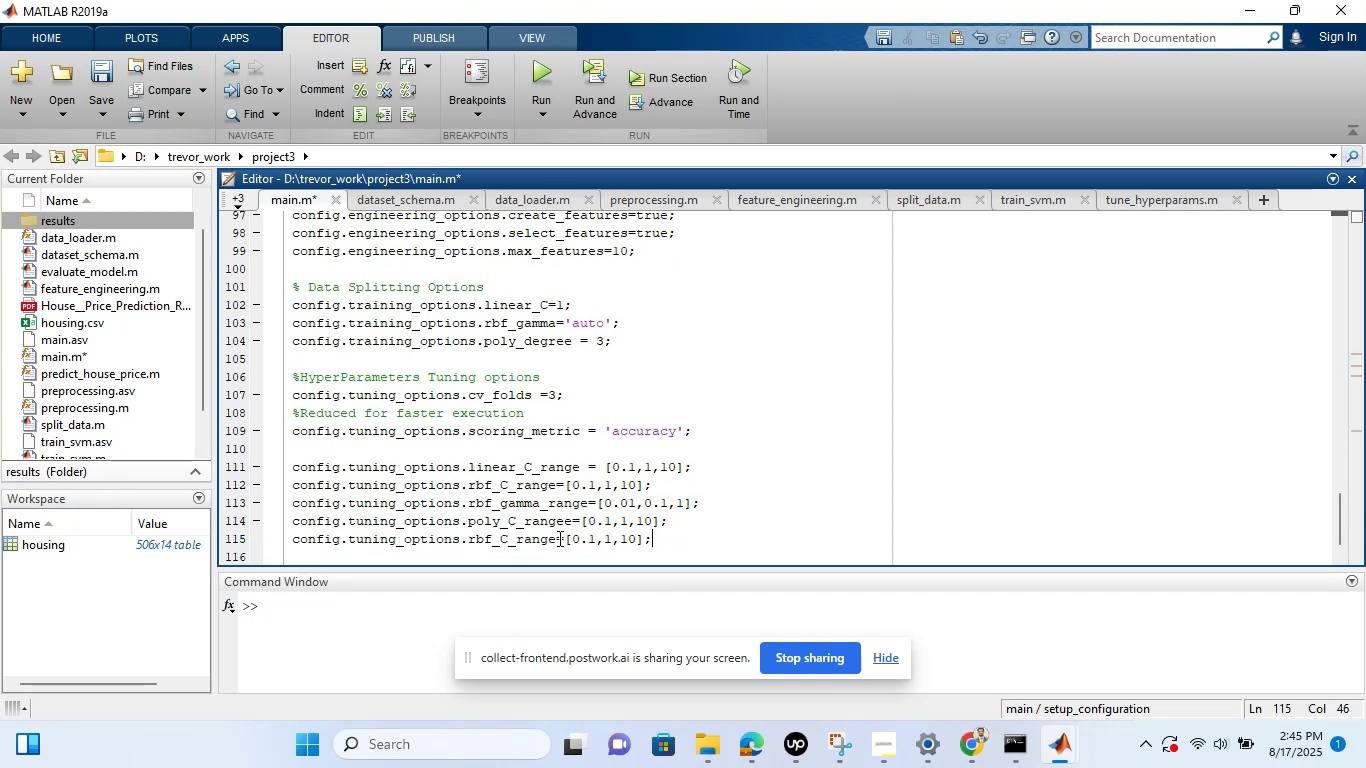 
left_click([558, 538])
 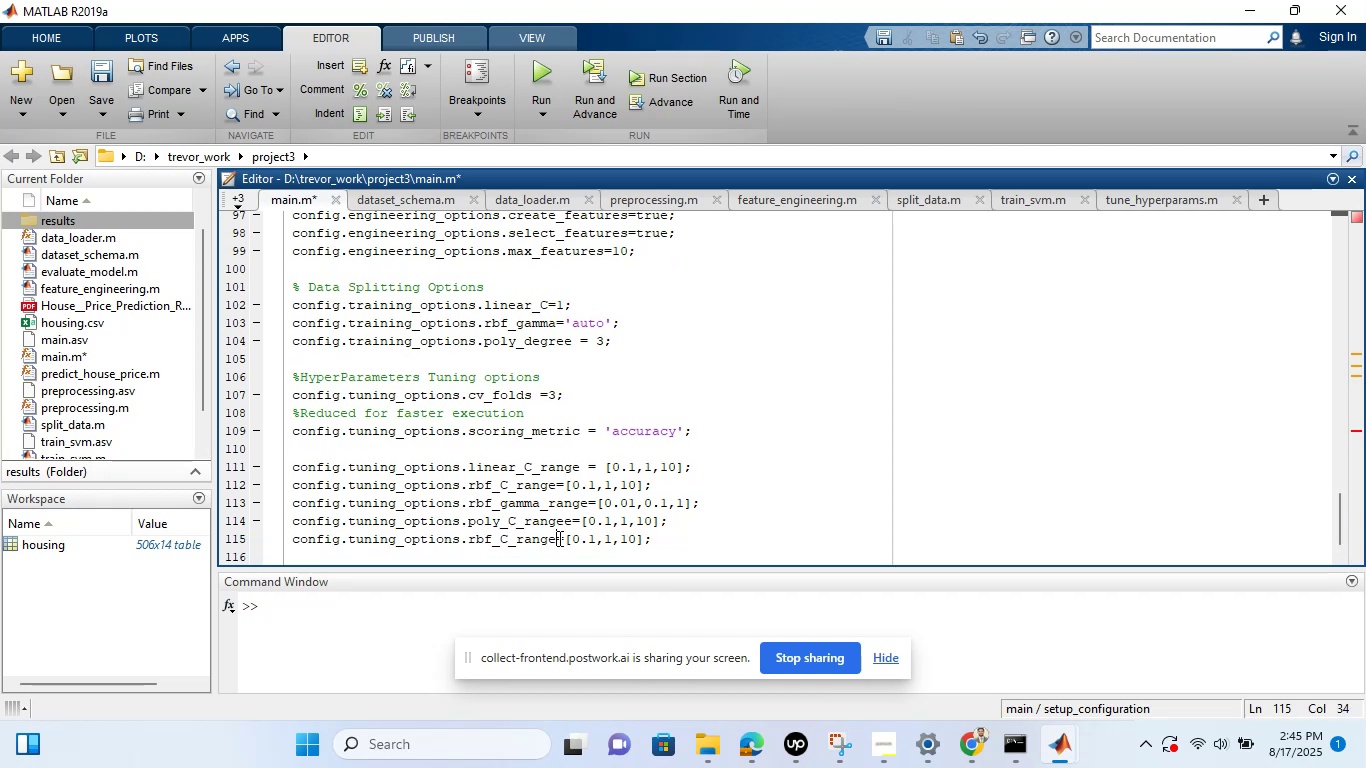 
key(Backspace)
 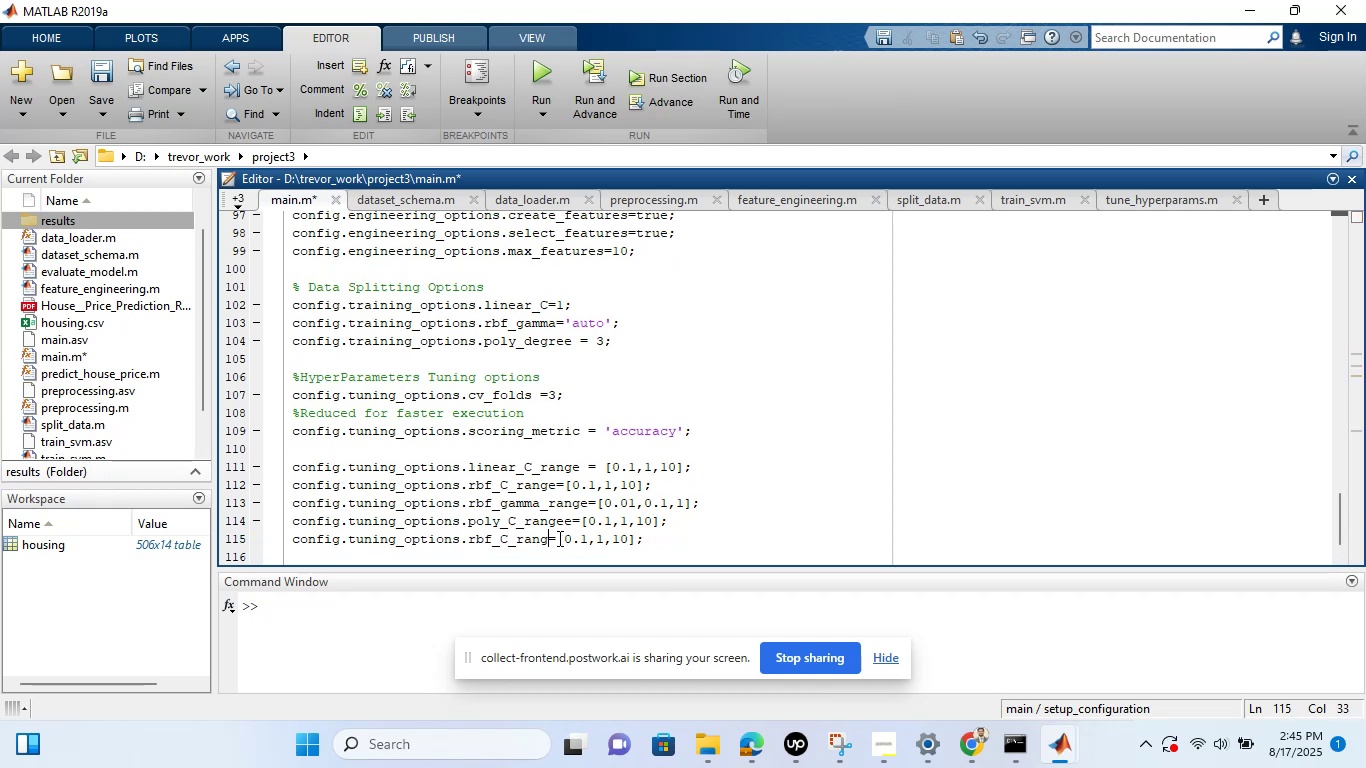 
key(Backspace)
 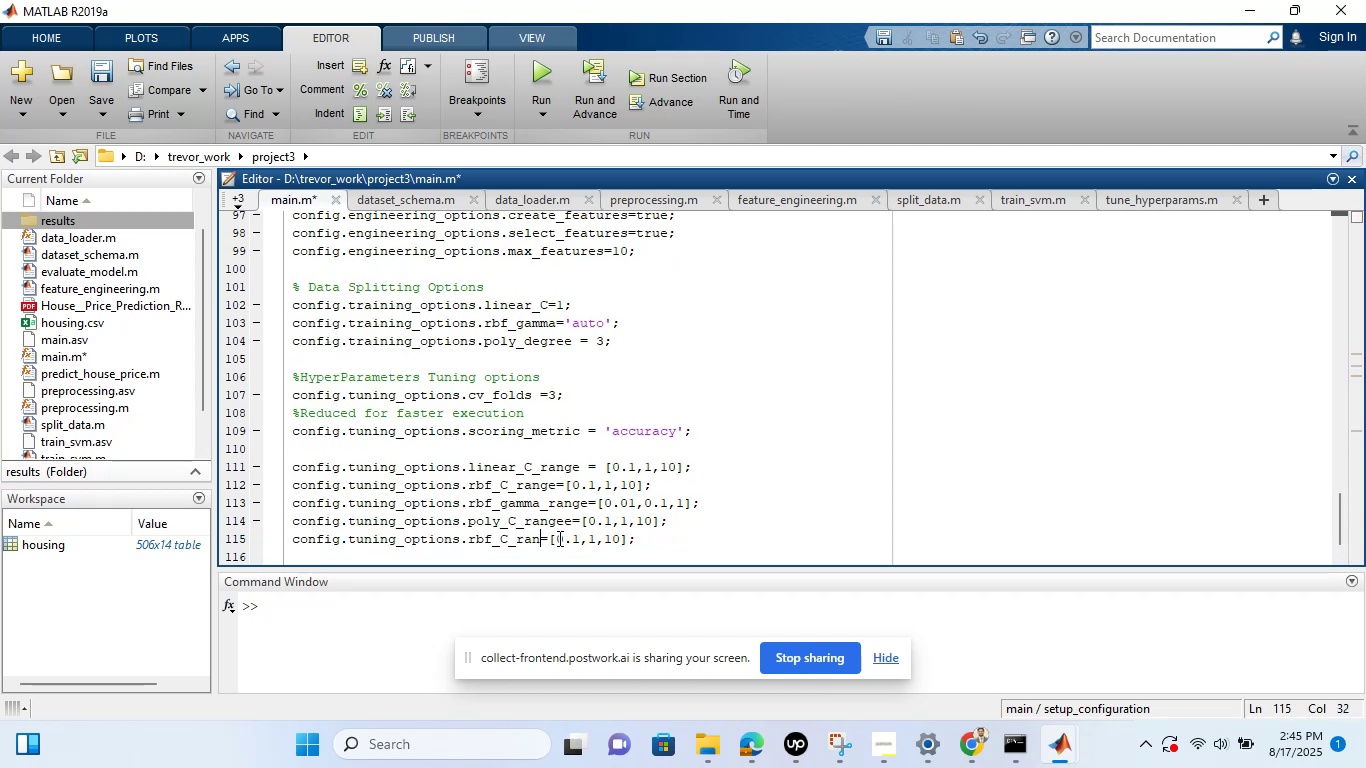 
key(Backspace)
 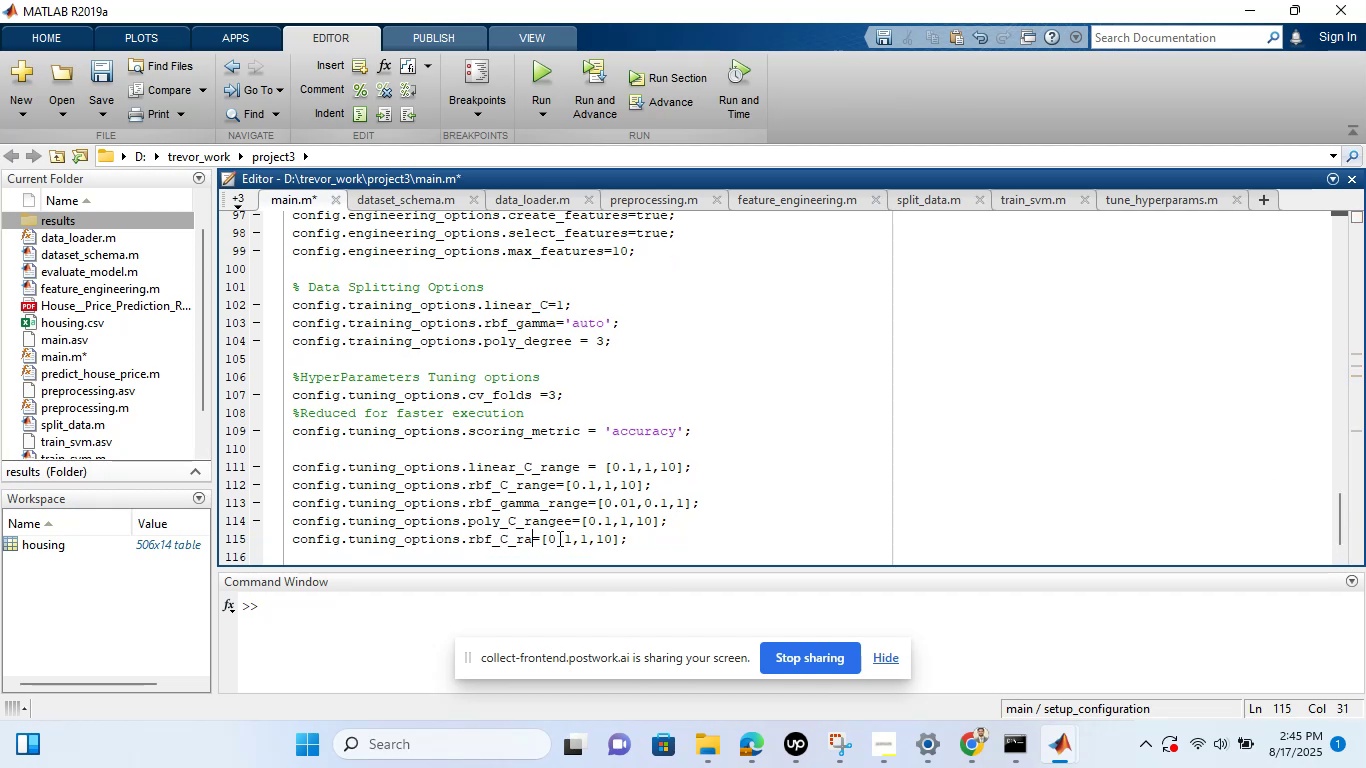 
key(Backspace)
 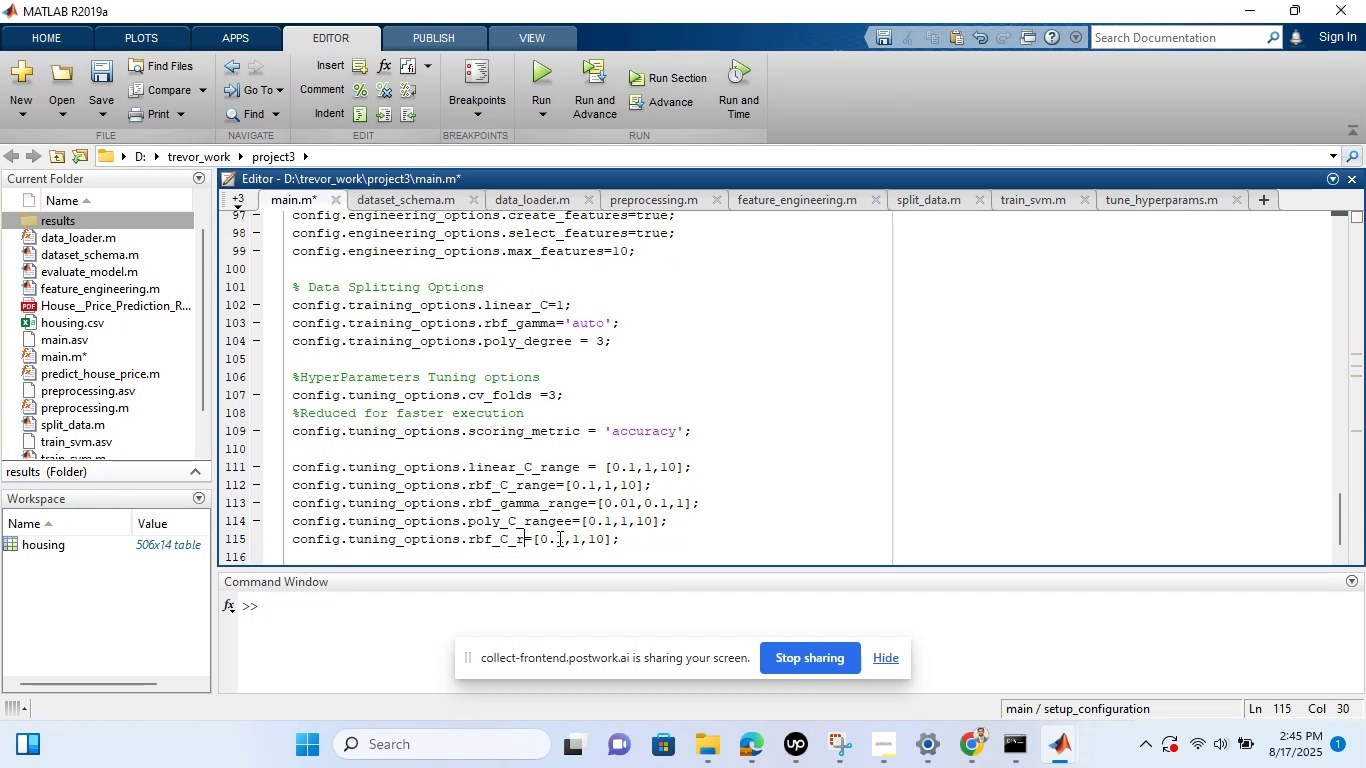 
key(Backspace)
 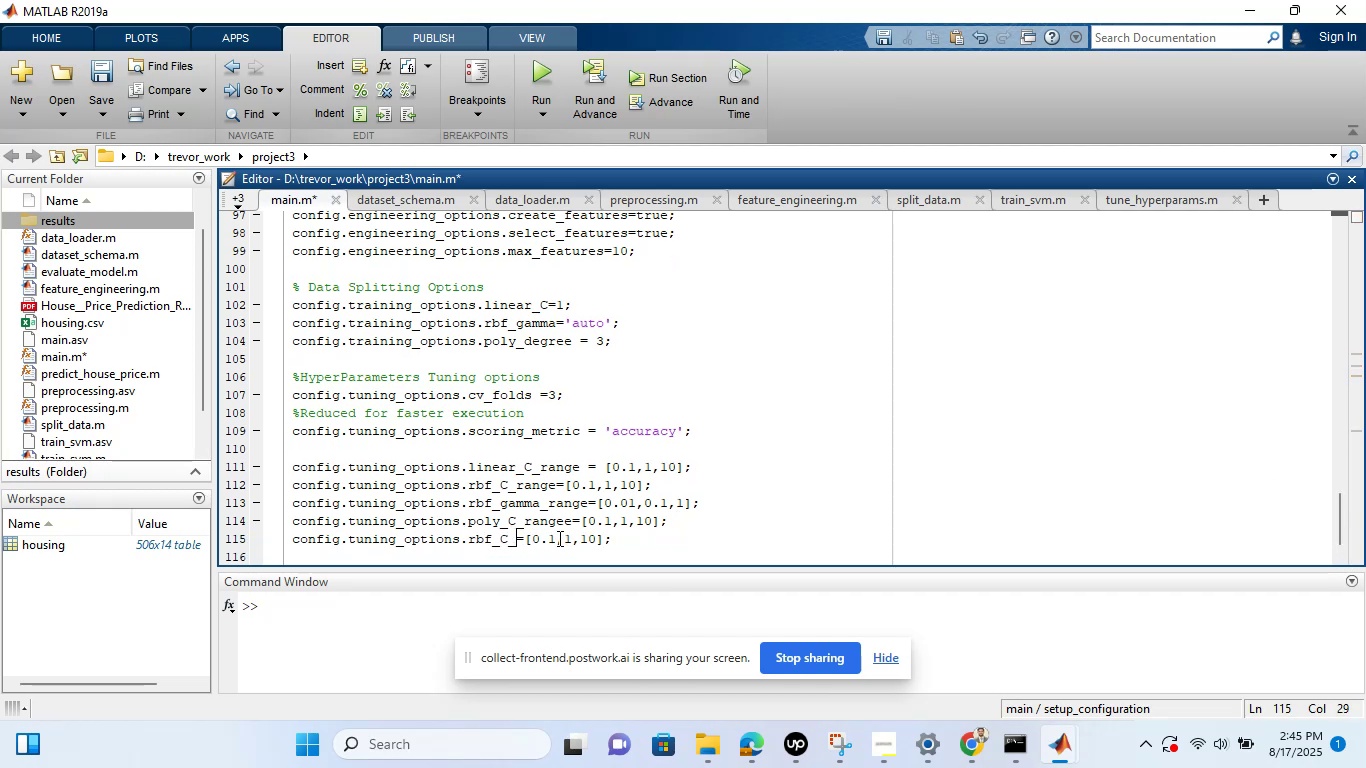 
key(Backspace)
 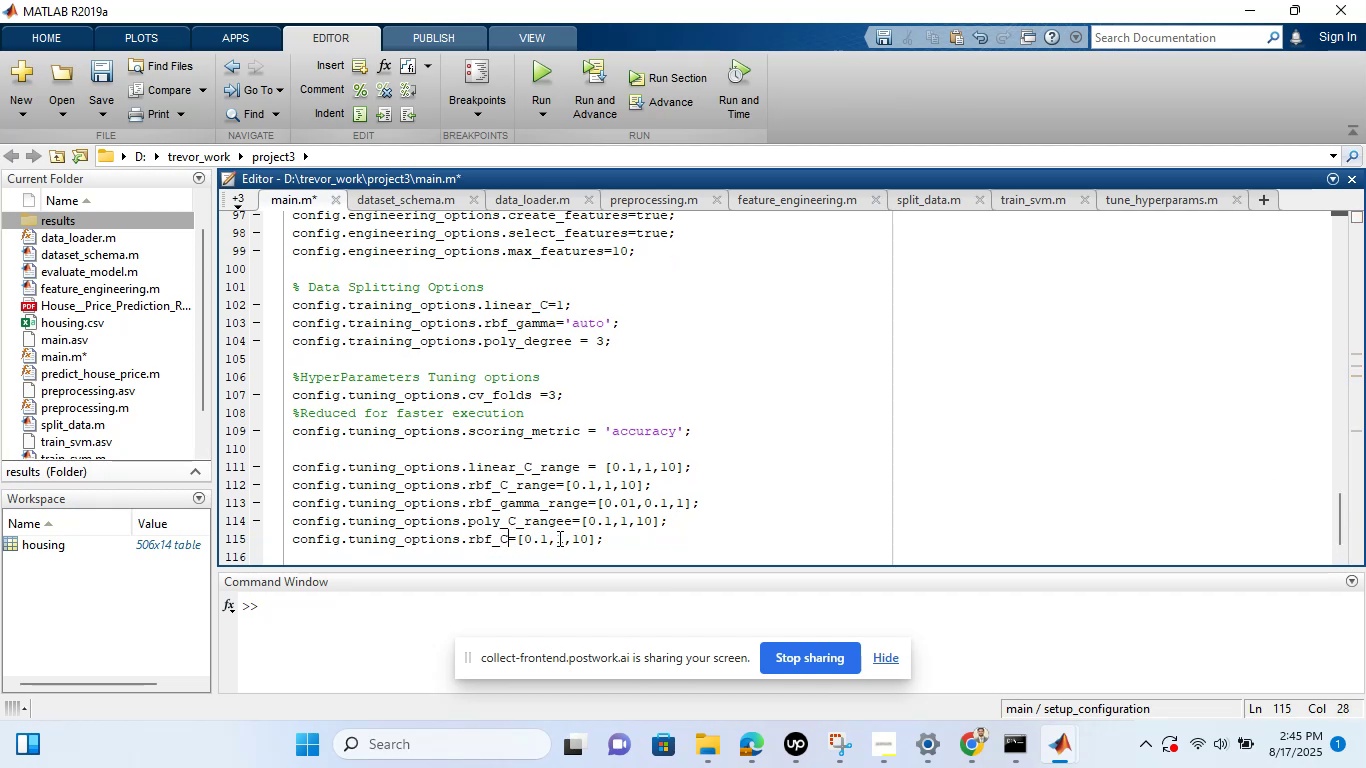 
key(Backspace)
 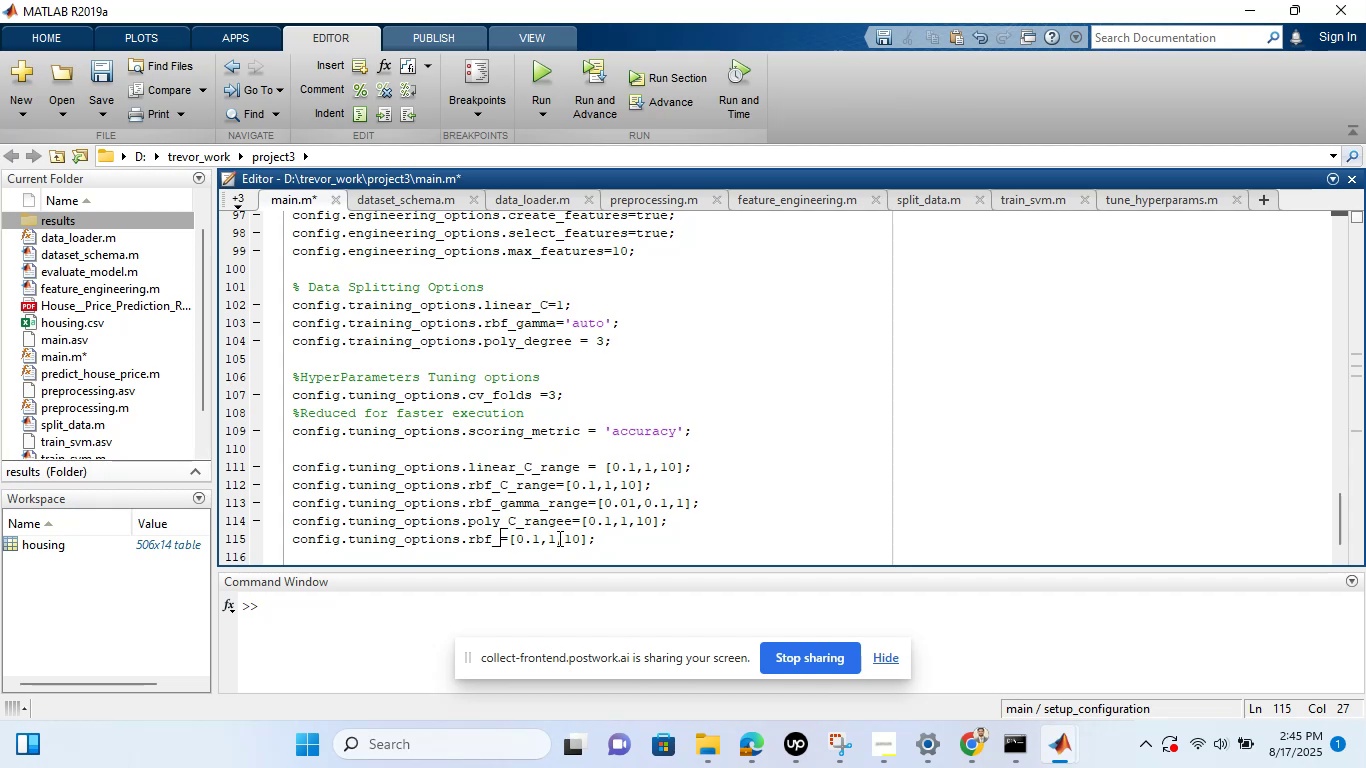 
key(Backspace)
 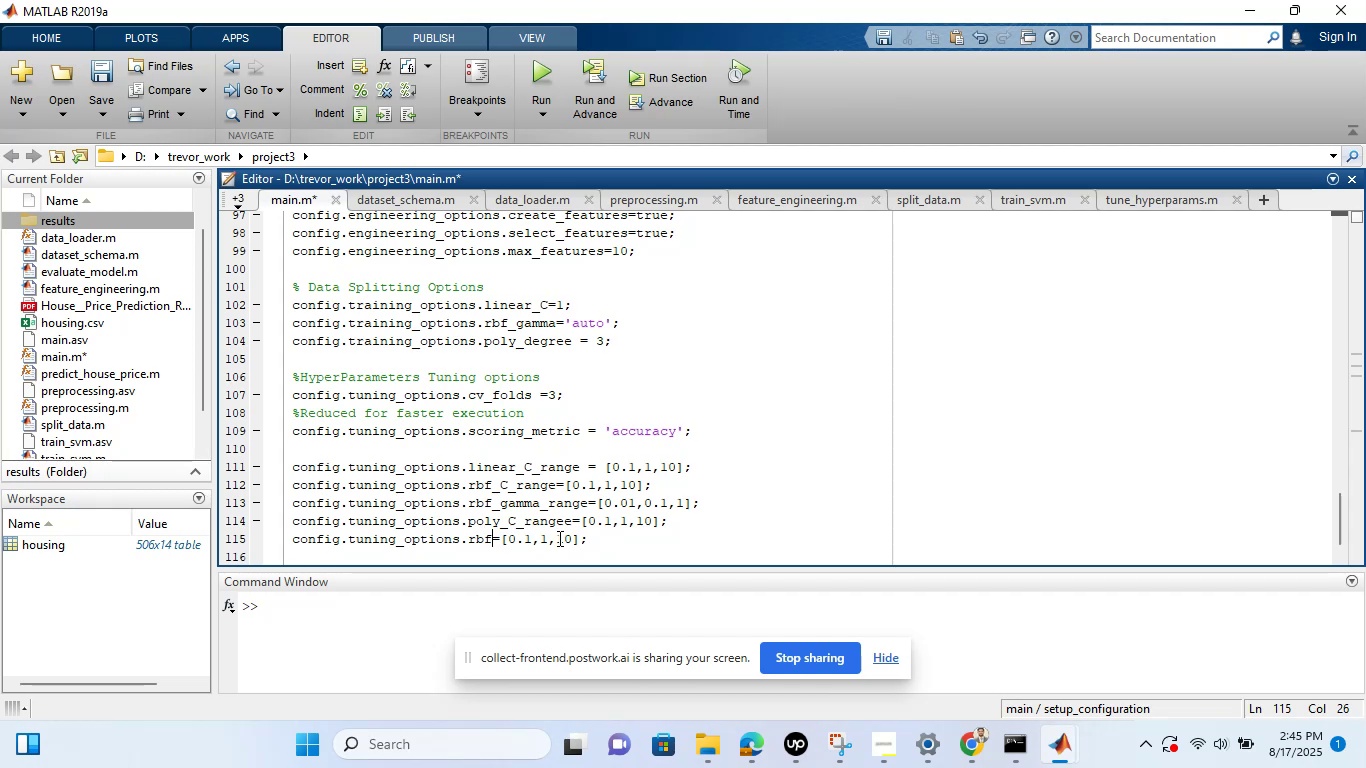 
key(Backspace)
 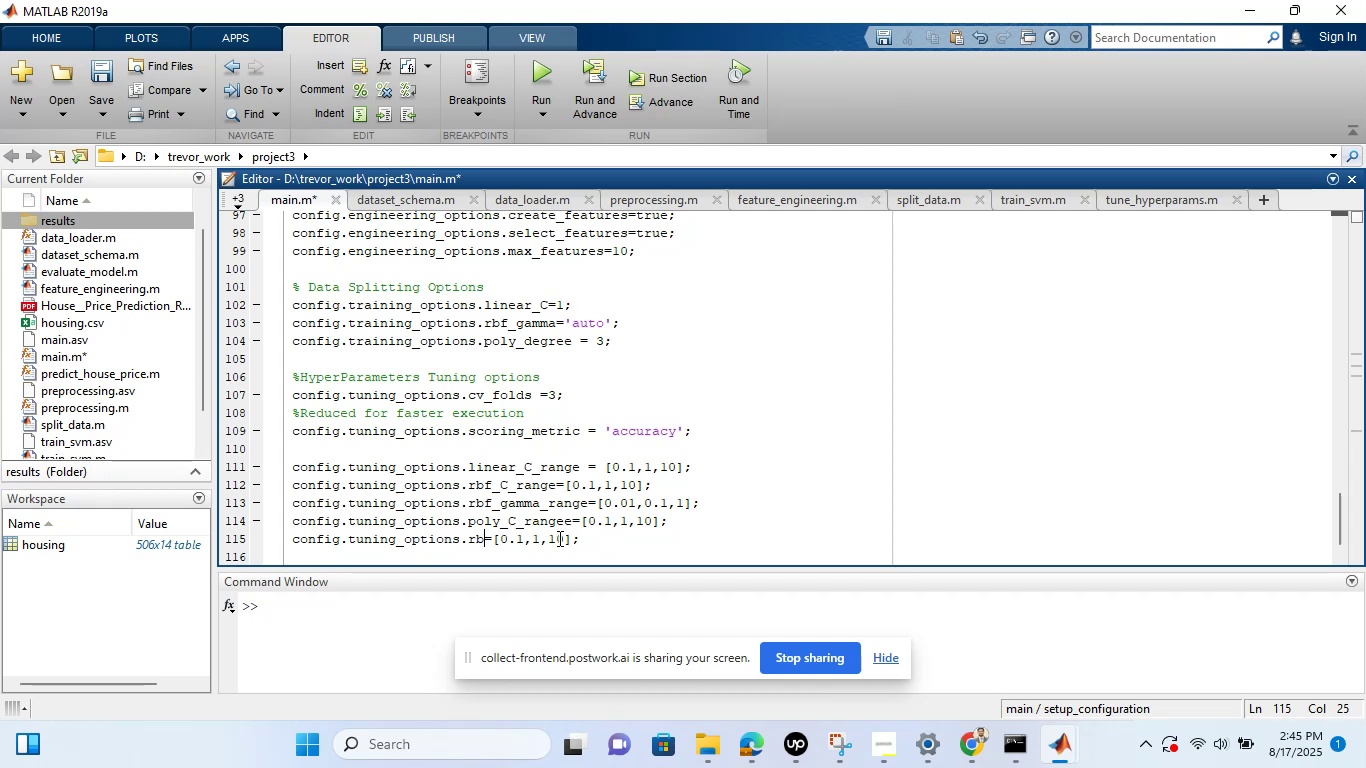 
key(Backspace)
 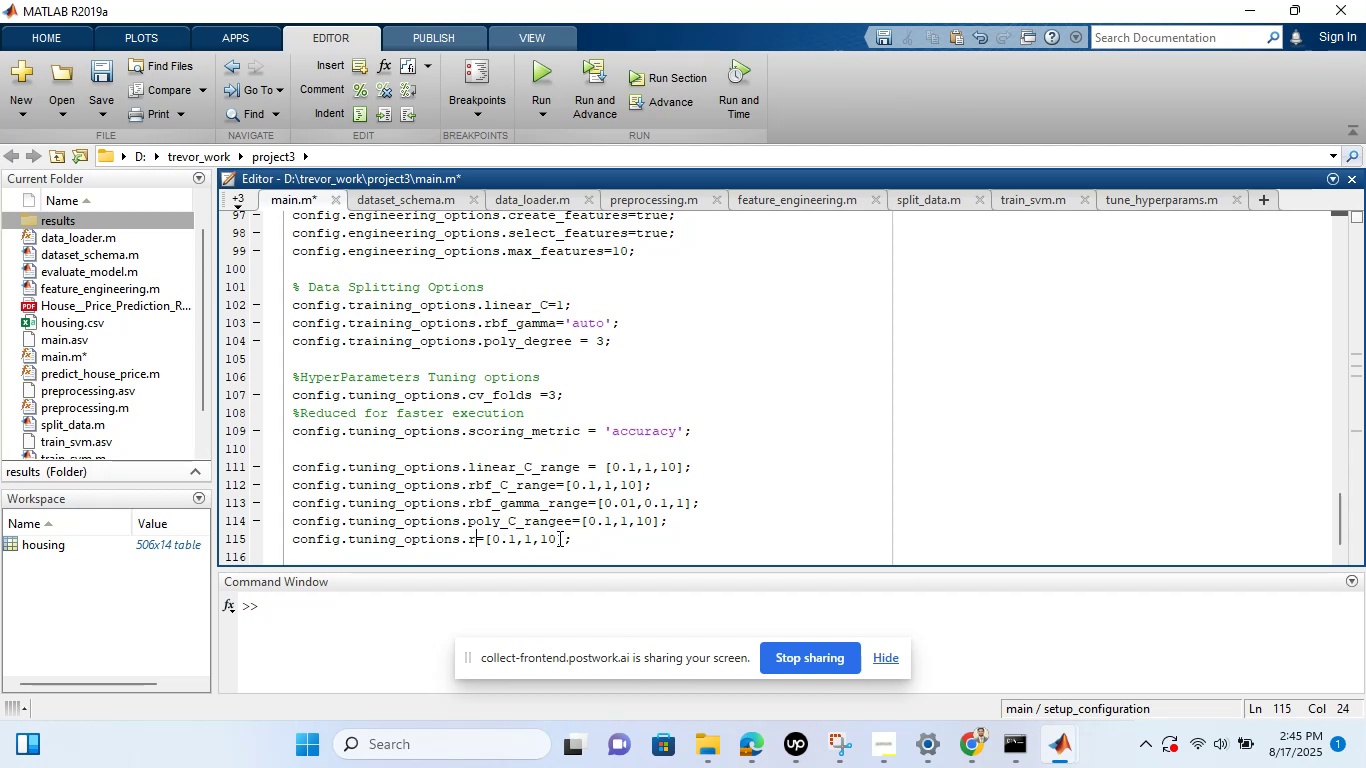 
key(Backspace)
 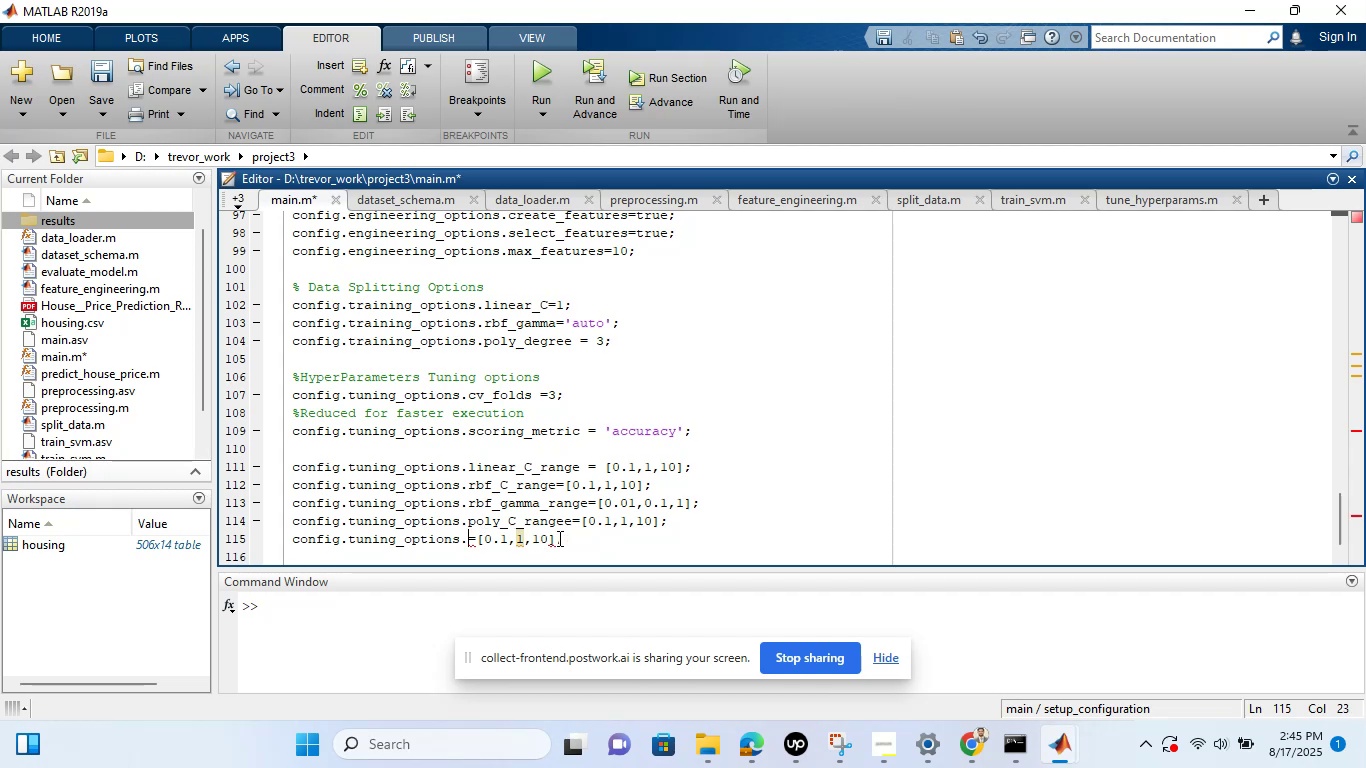 
type(poly_degree_range)
 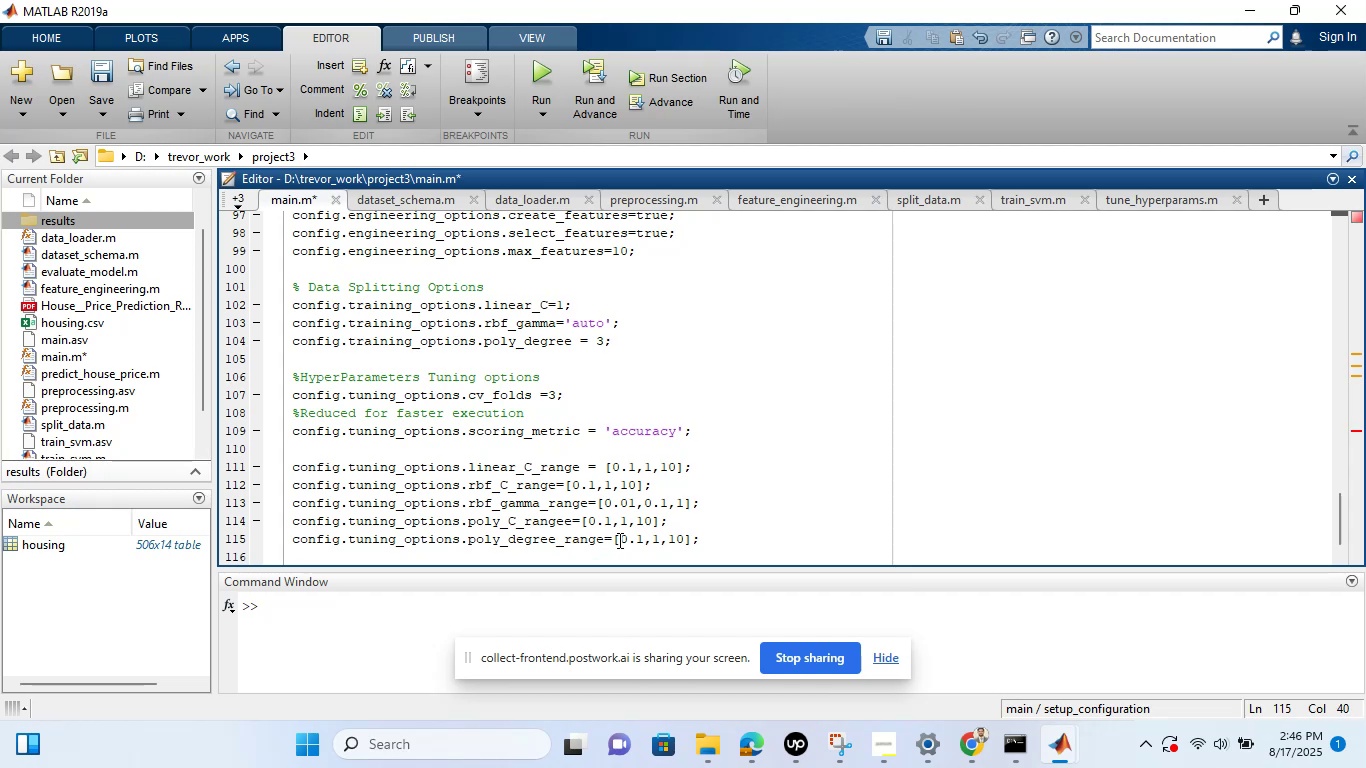 
left_click([641, 536])
 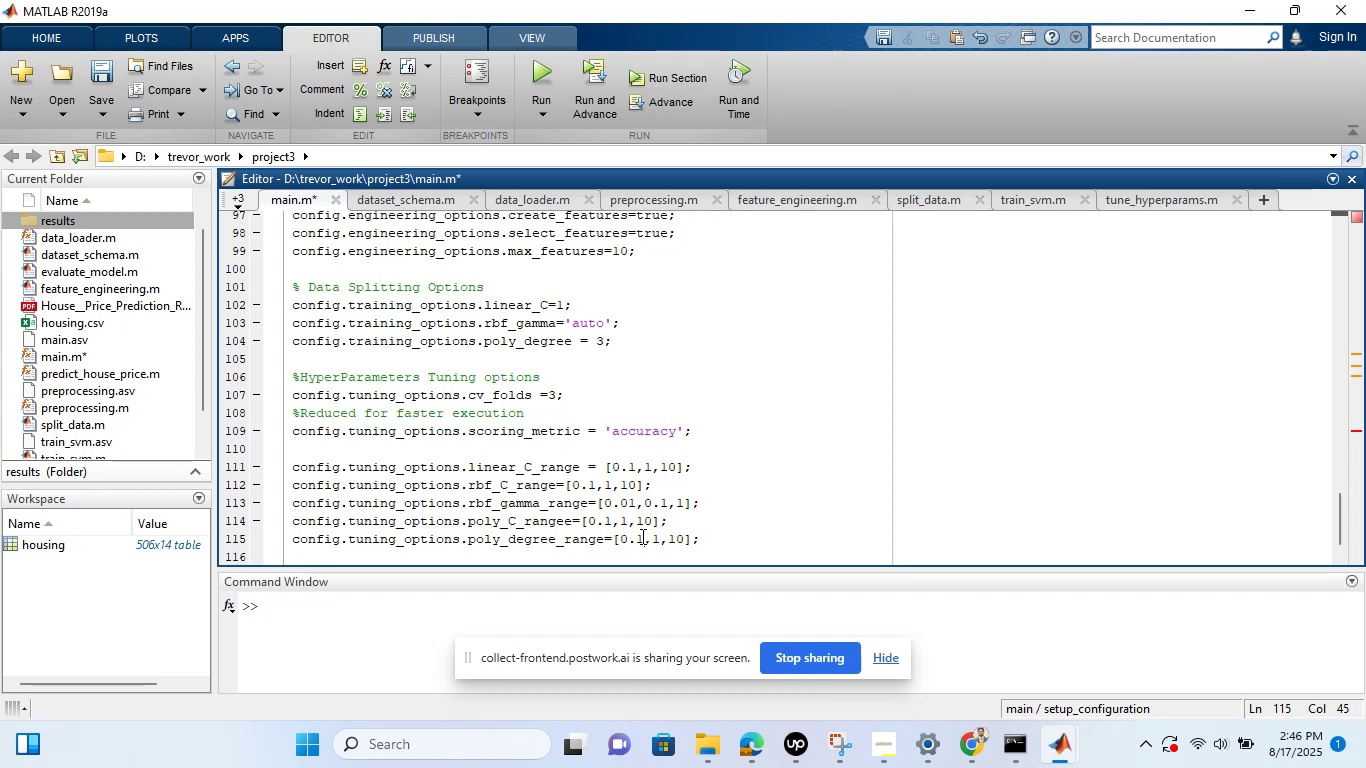 
key(Backspace)
 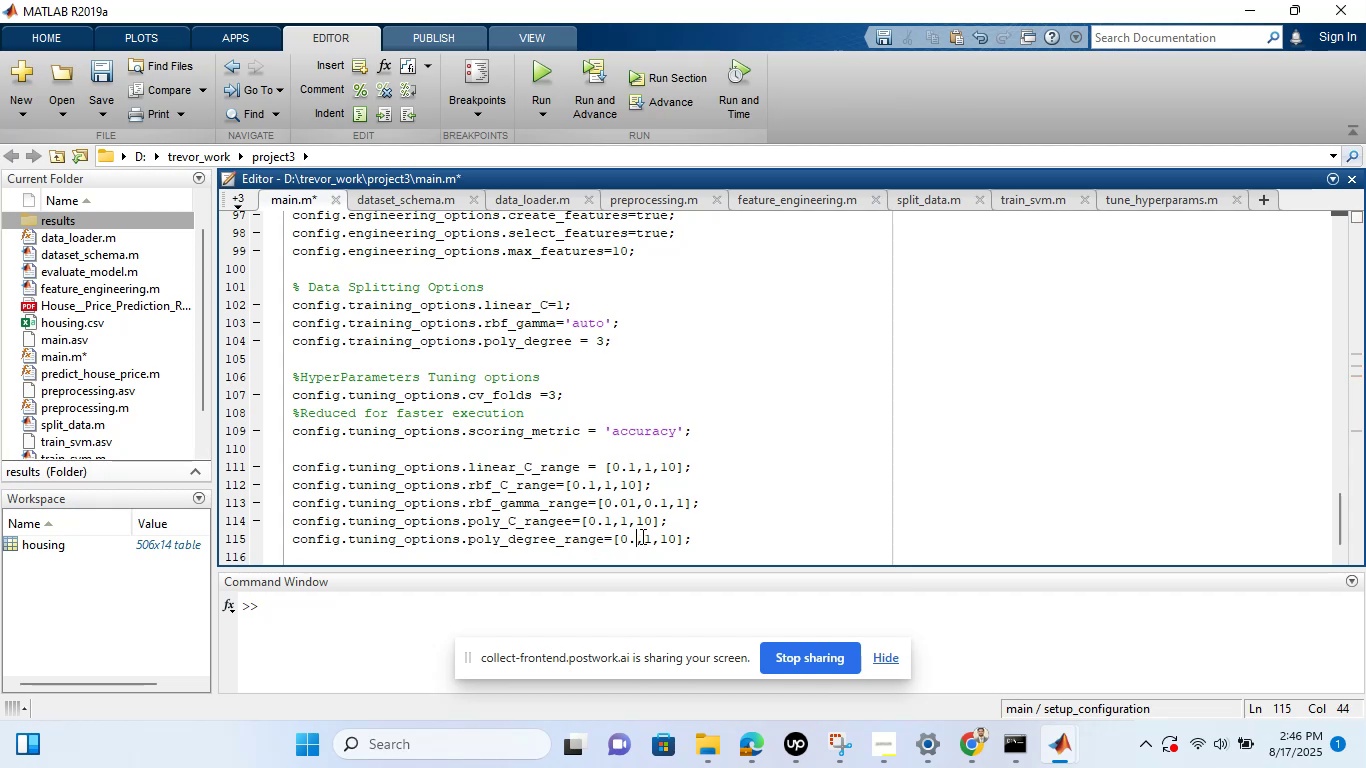 
key(Backspace)
 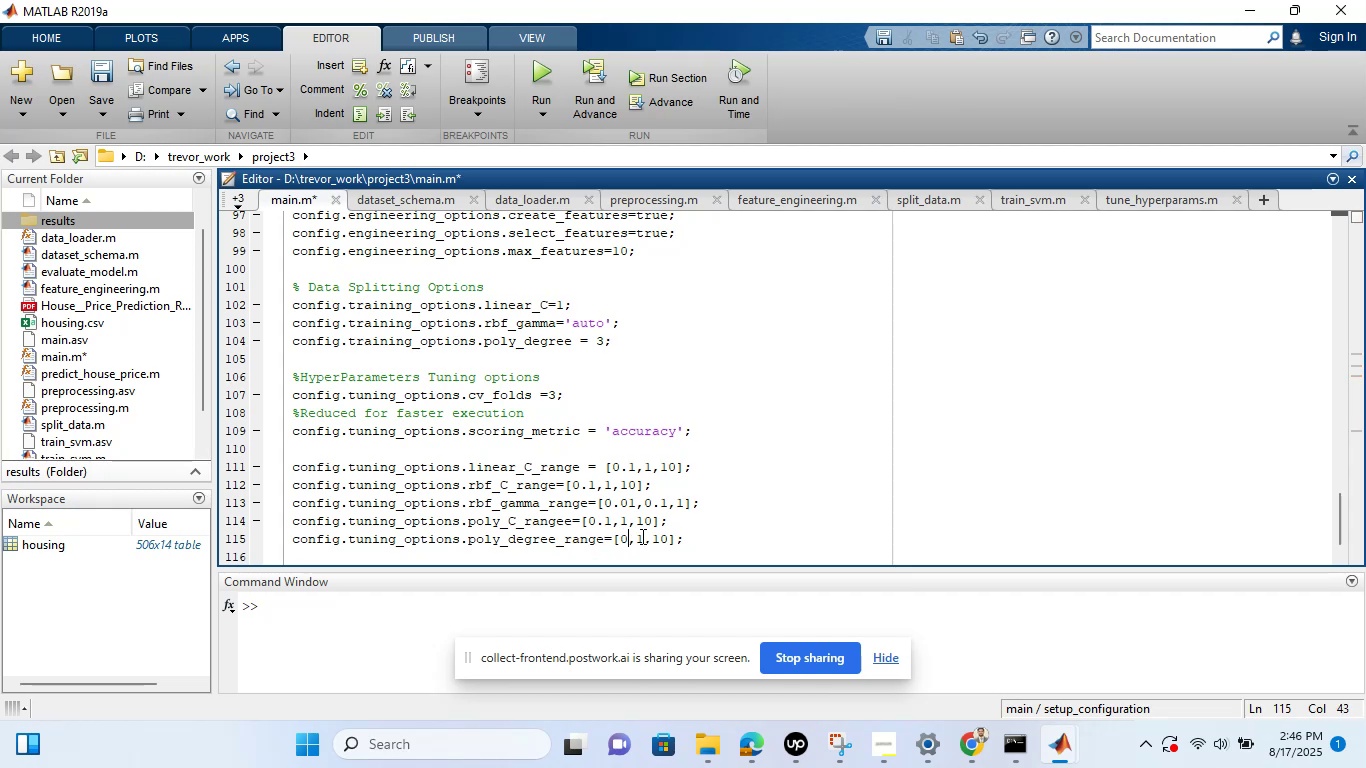 
key(Backspace)
 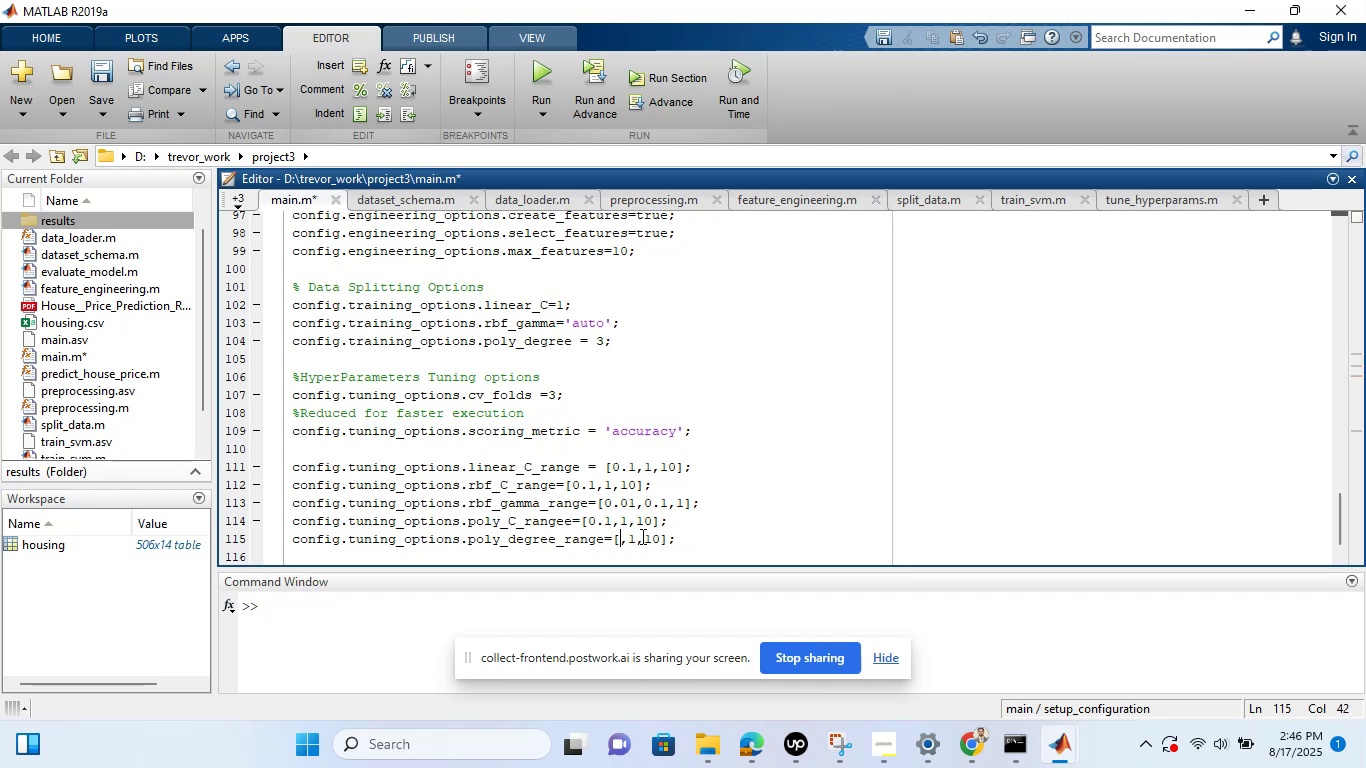 
key(2)
 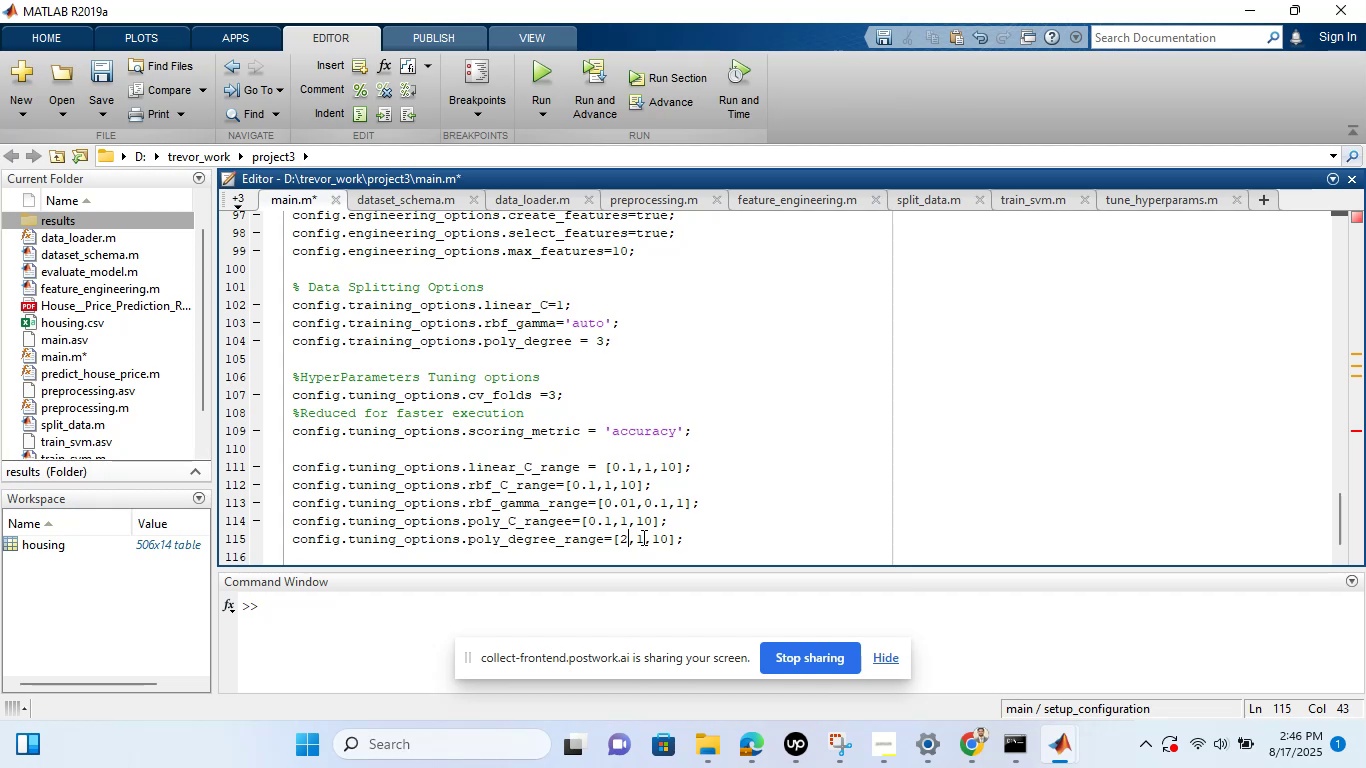 
left_click([667, 536])
 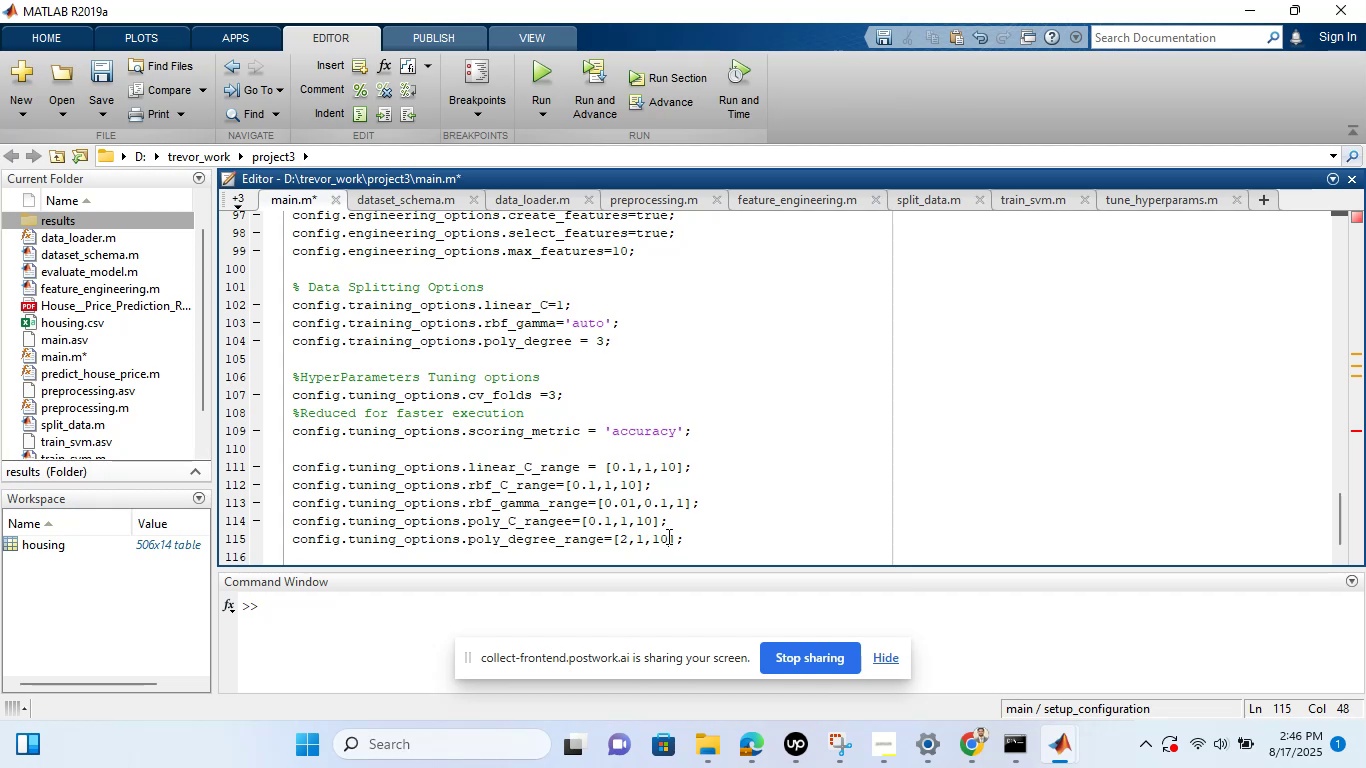 
key(Backspace)
 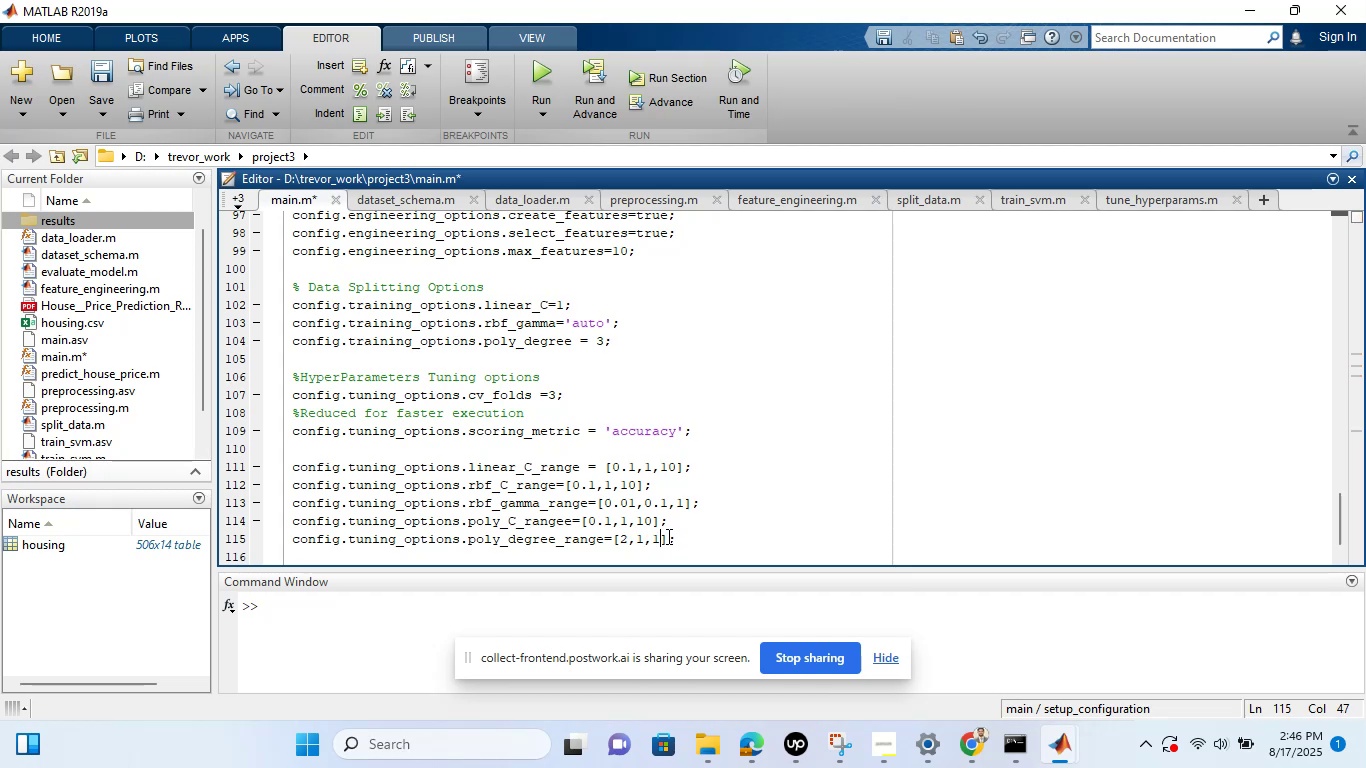 
key(Backspace)
 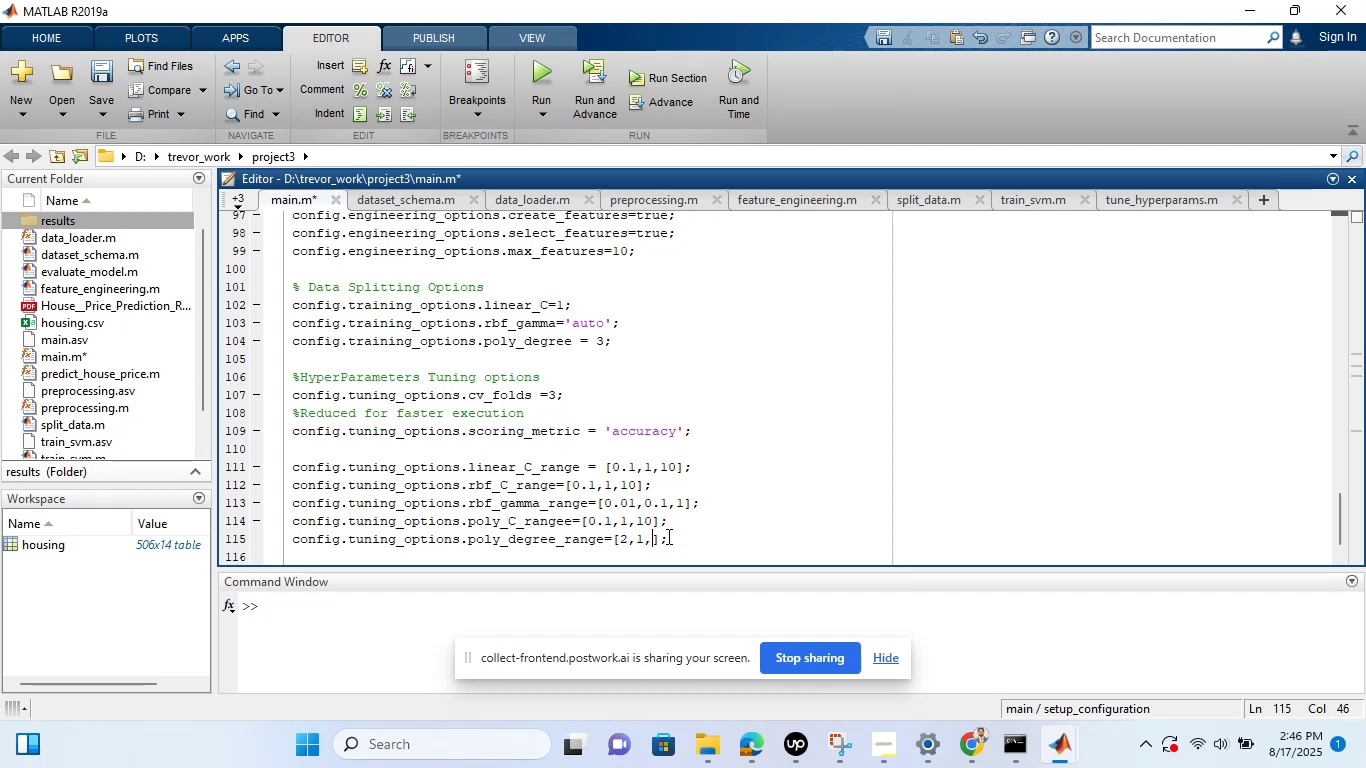 
key(Backspace)
 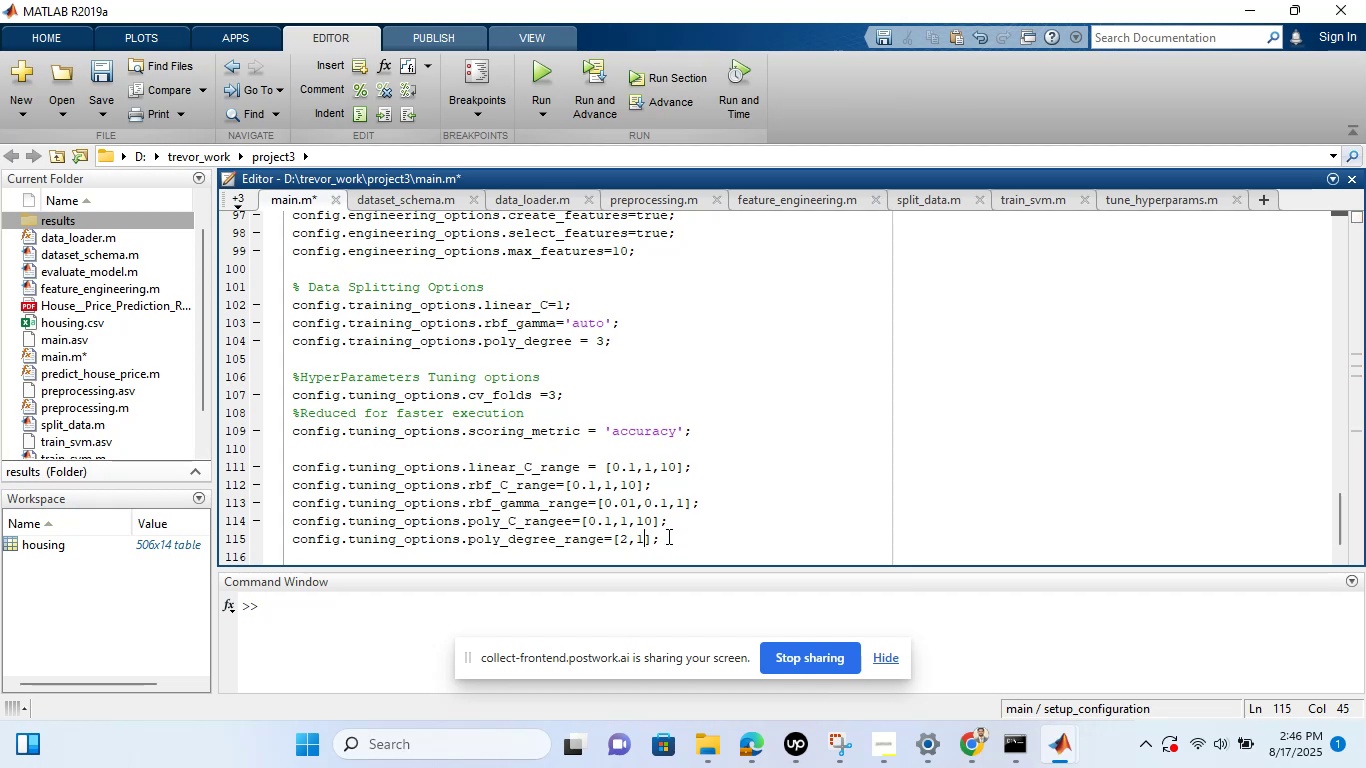 
key(Backspace)
 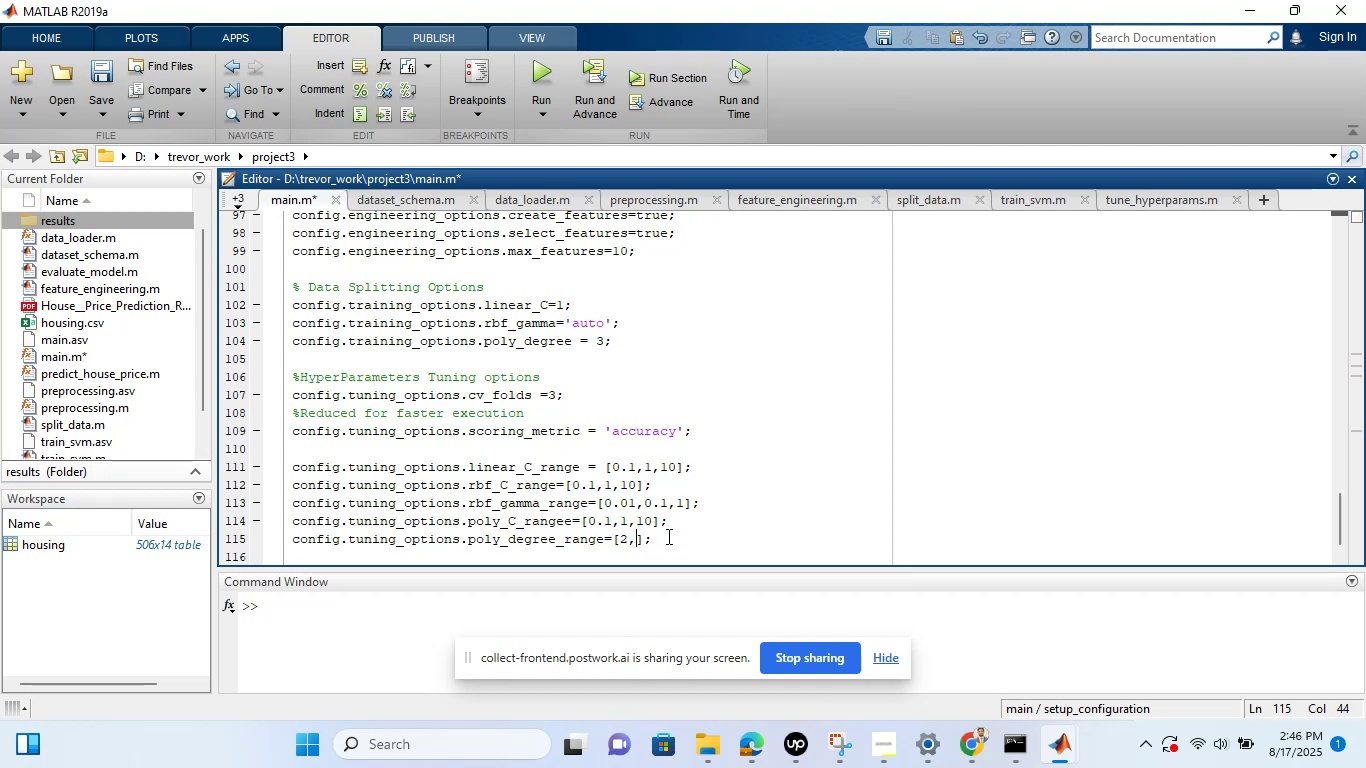 
key(3)
 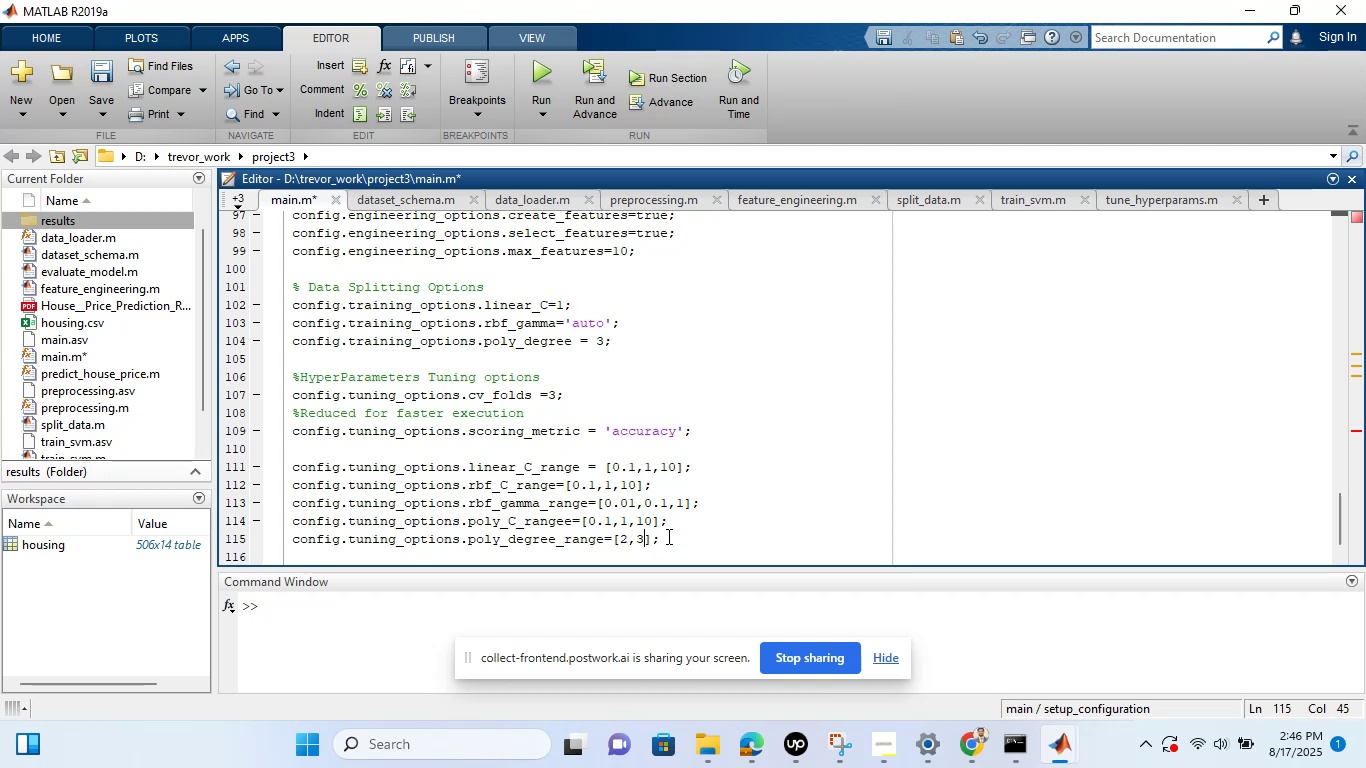 
left_click([705, 535])
 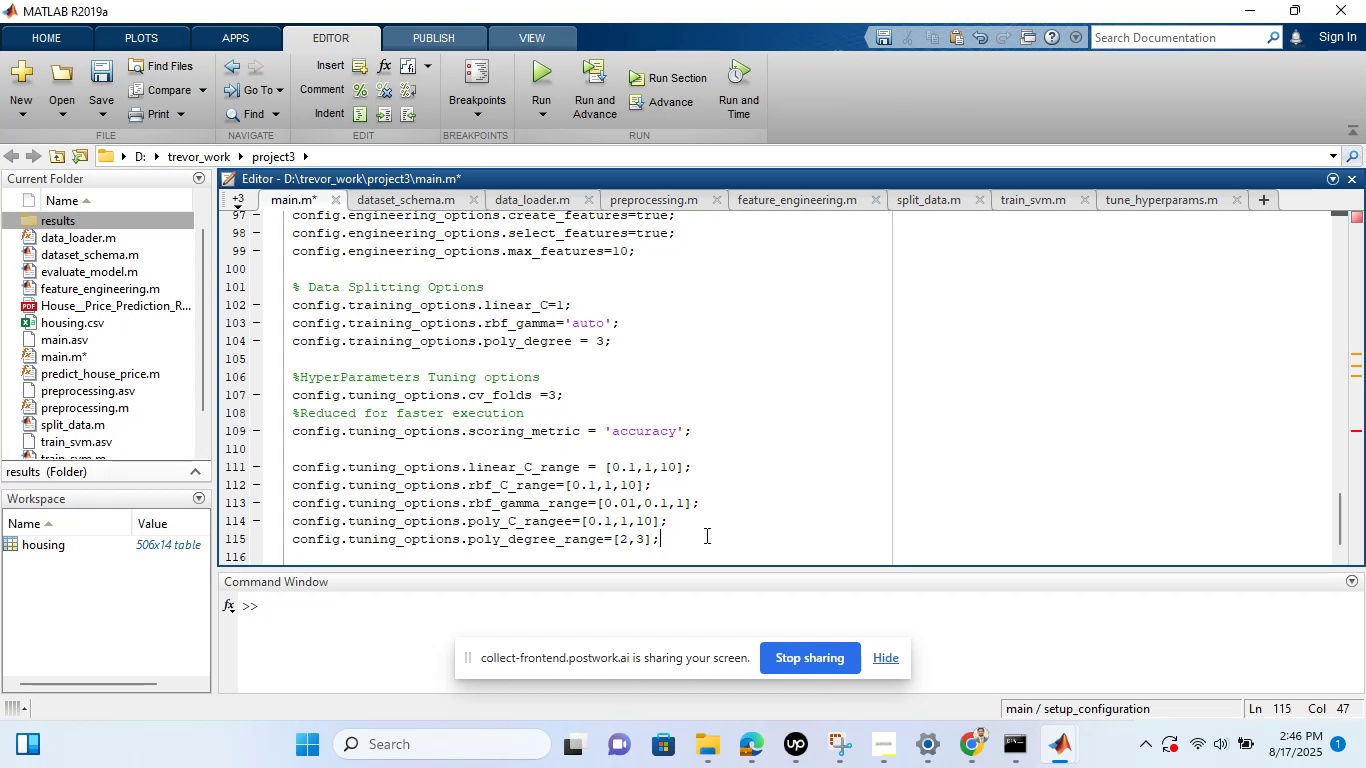 
key(Enter)
 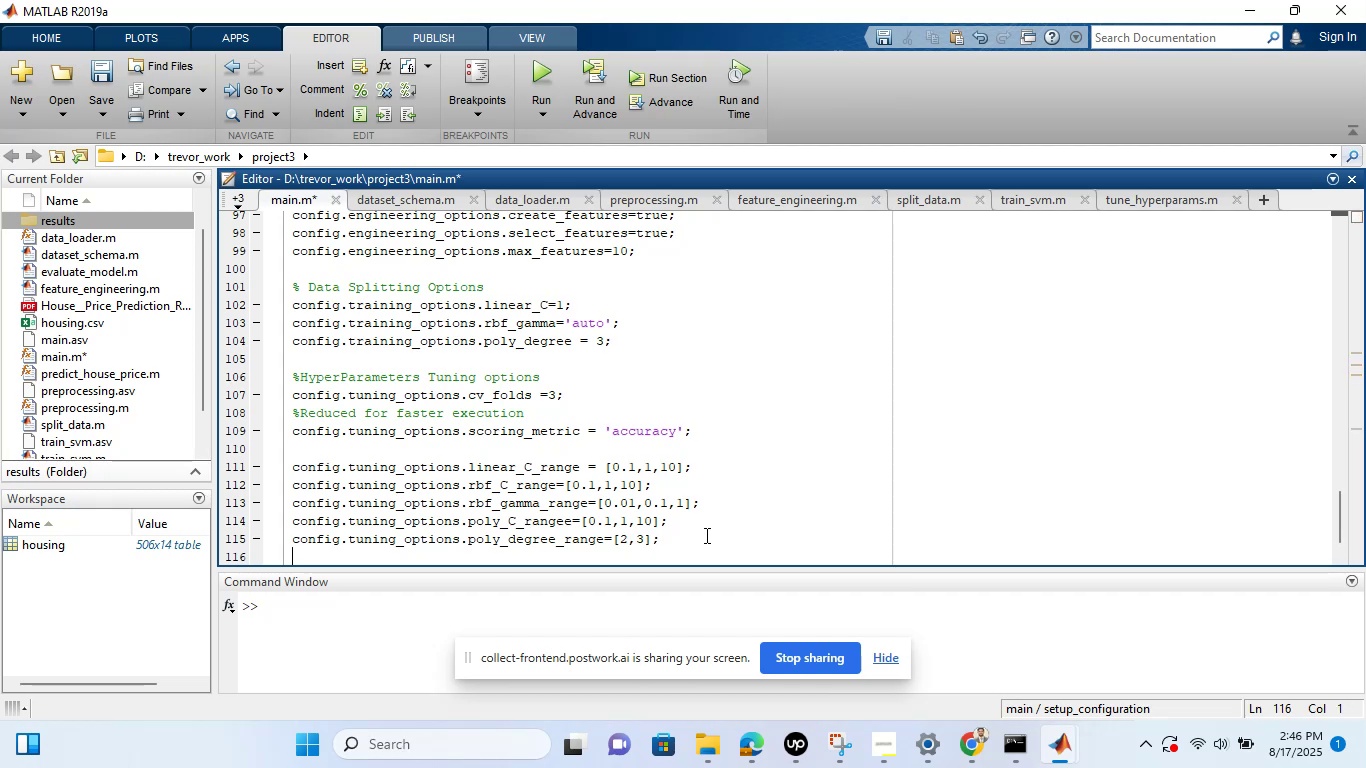 
key(Enter)
 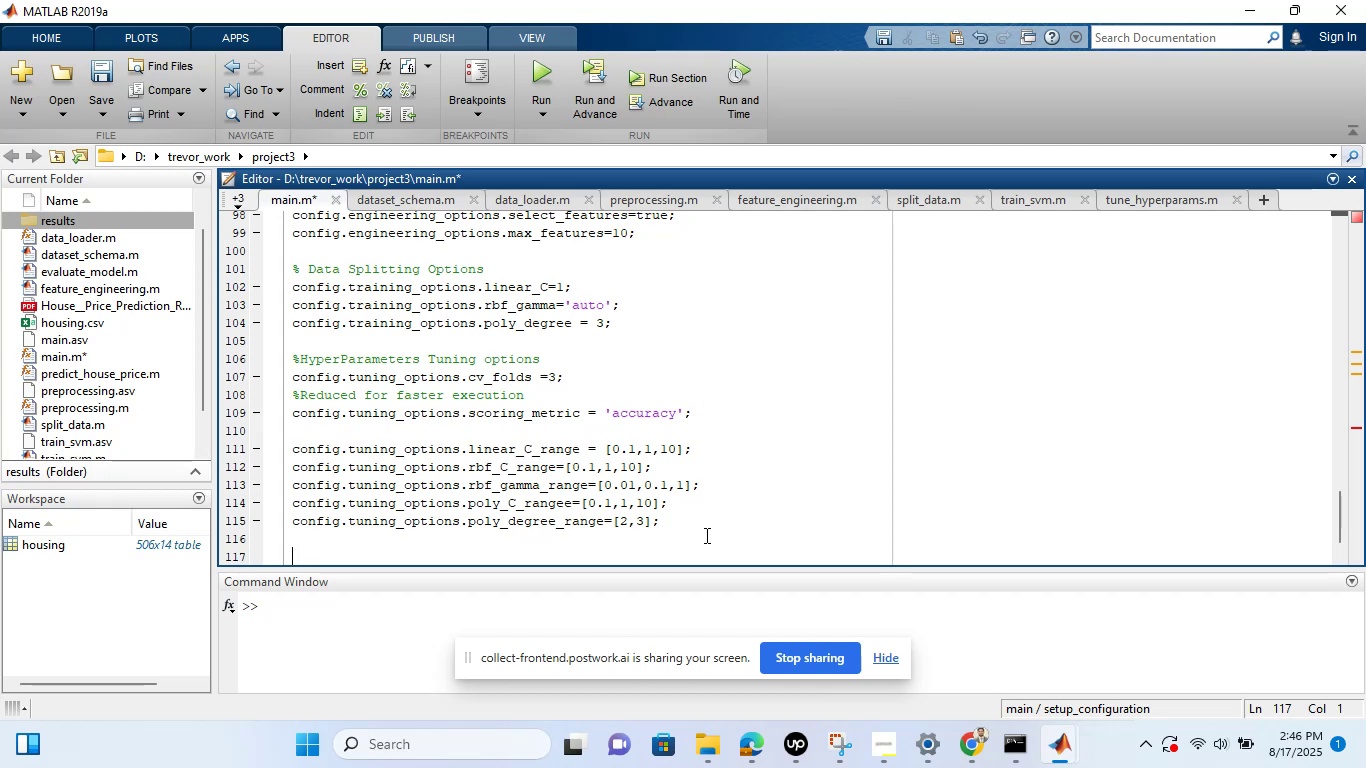 
wait(8.96)
 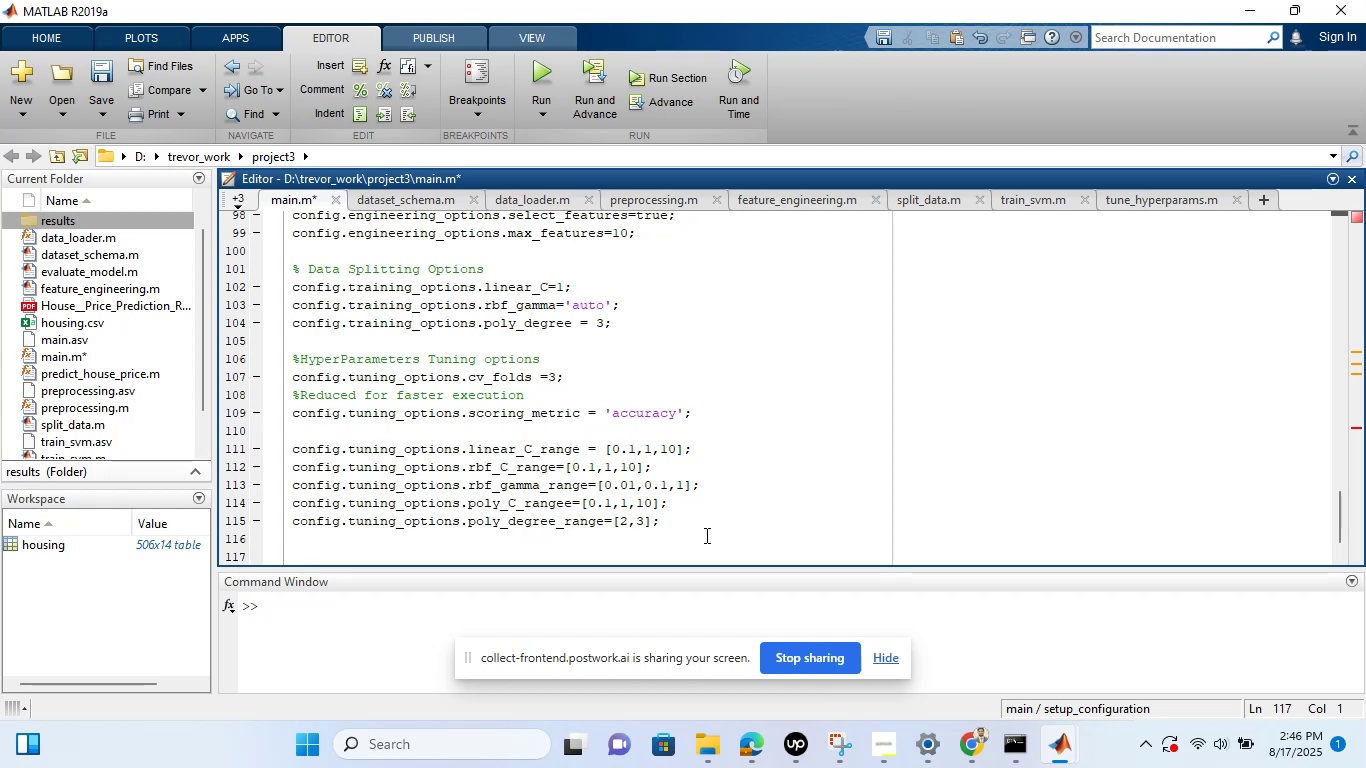 
type(% Evaluations )
key(Backspace)
key(Backspace)
type( Options)
 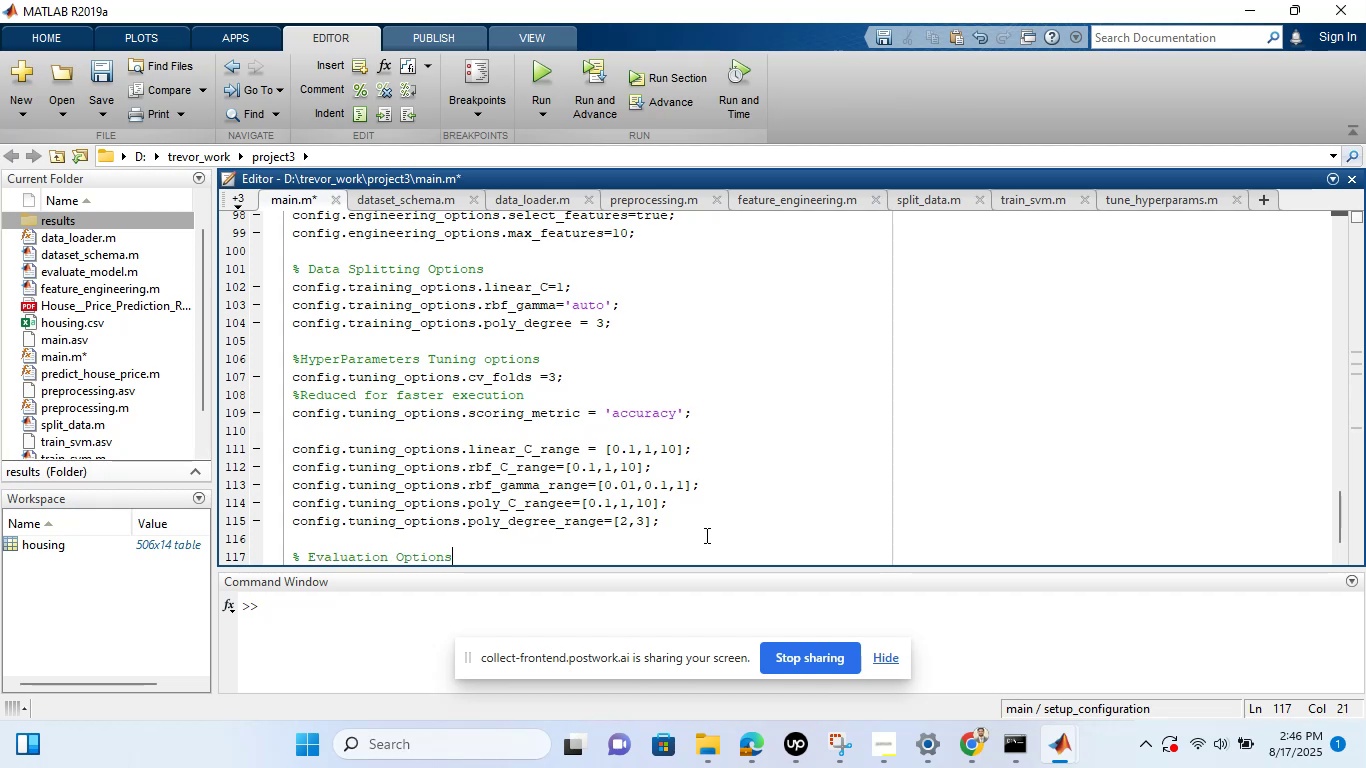 
key(Enter)
 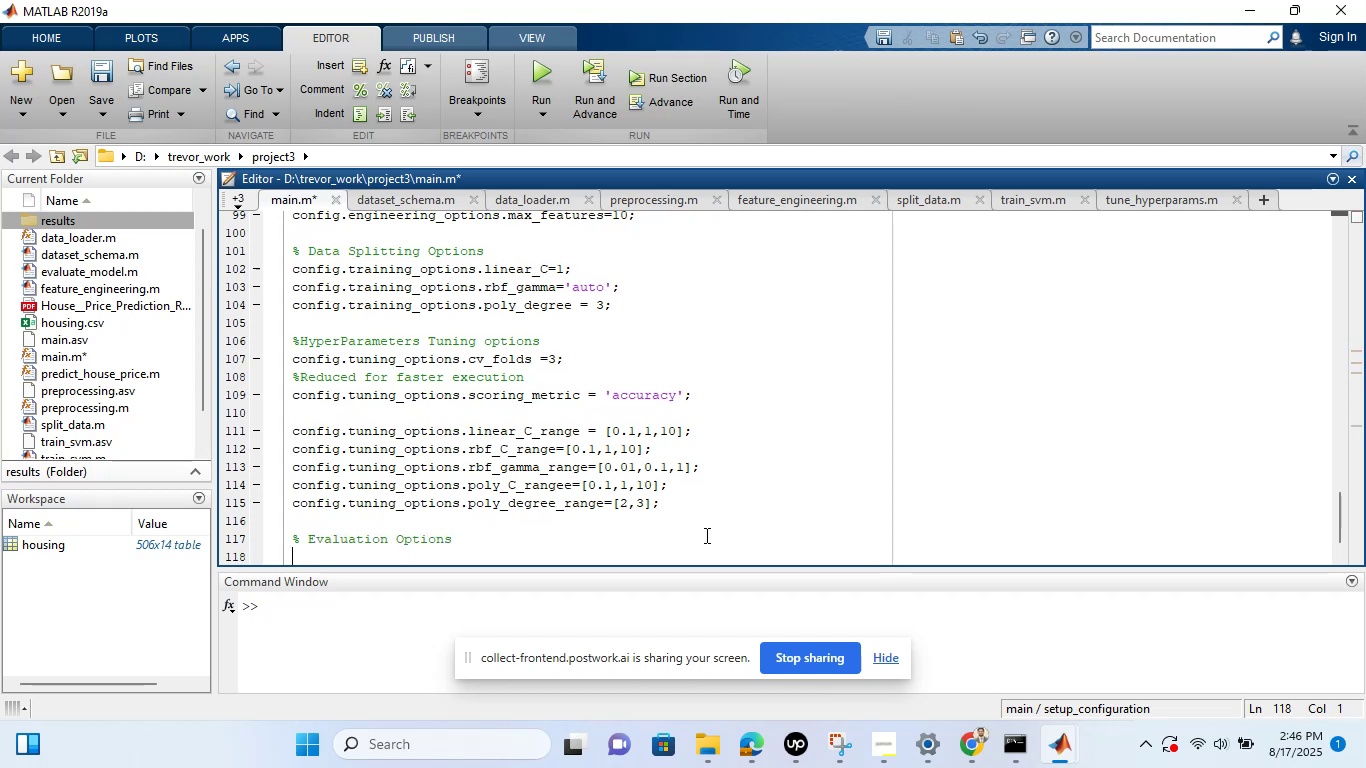 
key(Enter)
 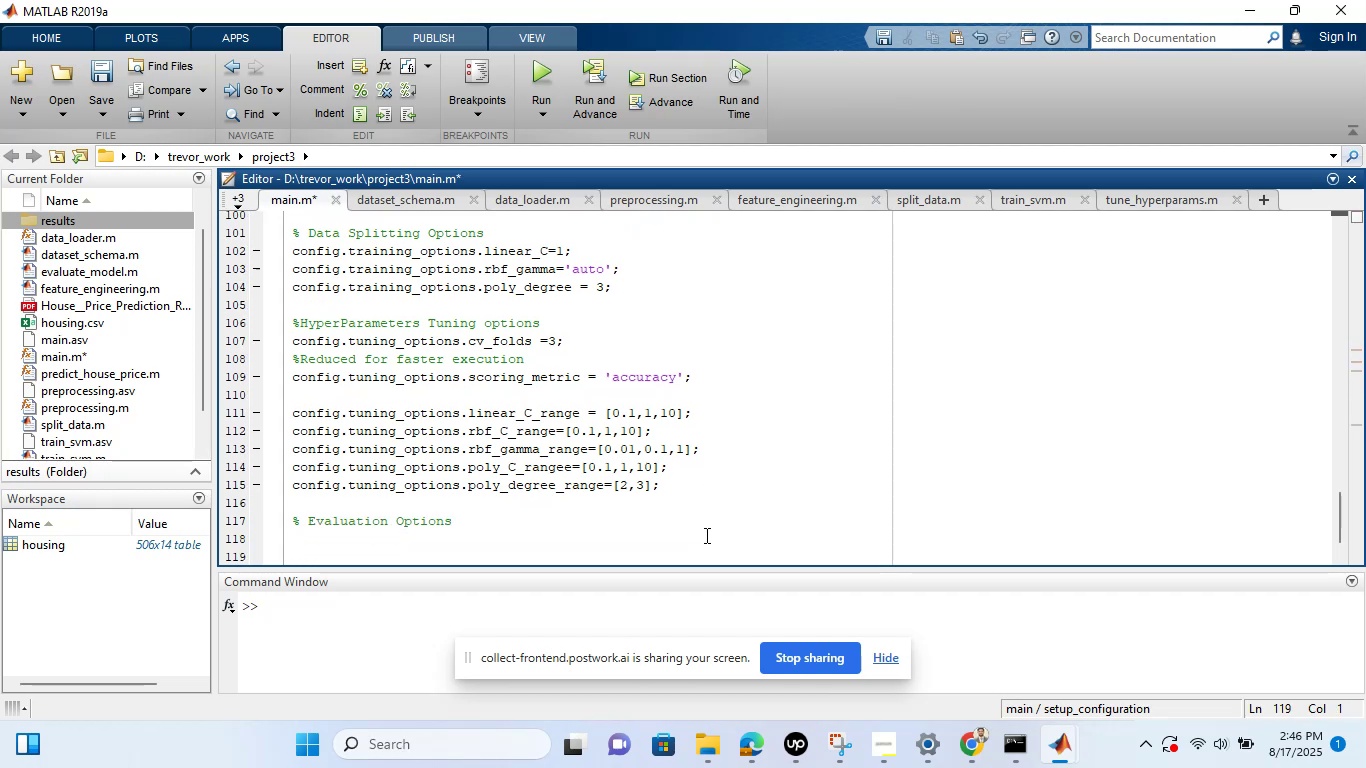 
type(config.evaluaions)
key(Backspace)
key(Backspace)
key(Backspace)
key(Backspace)
type(tions)
key(Backspace)
type(_options)
 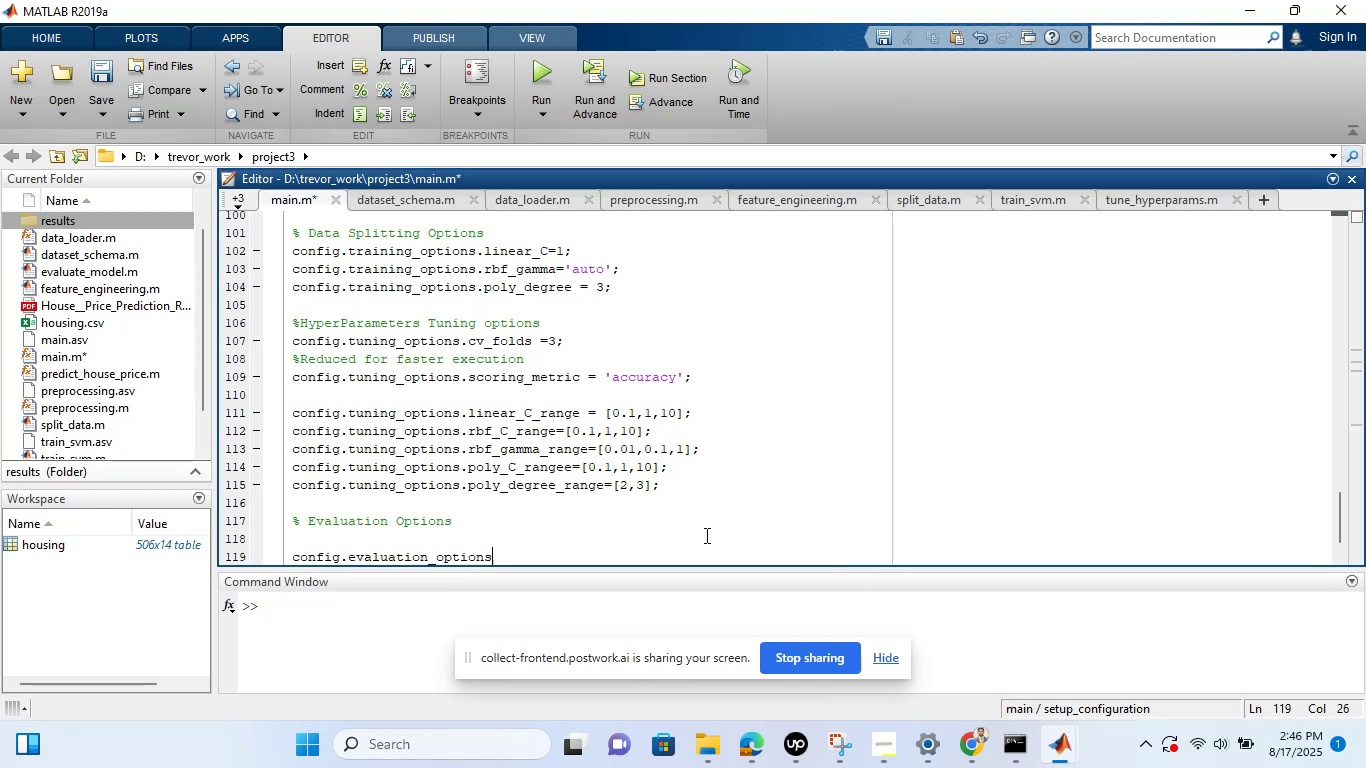 
wait(9.25)
 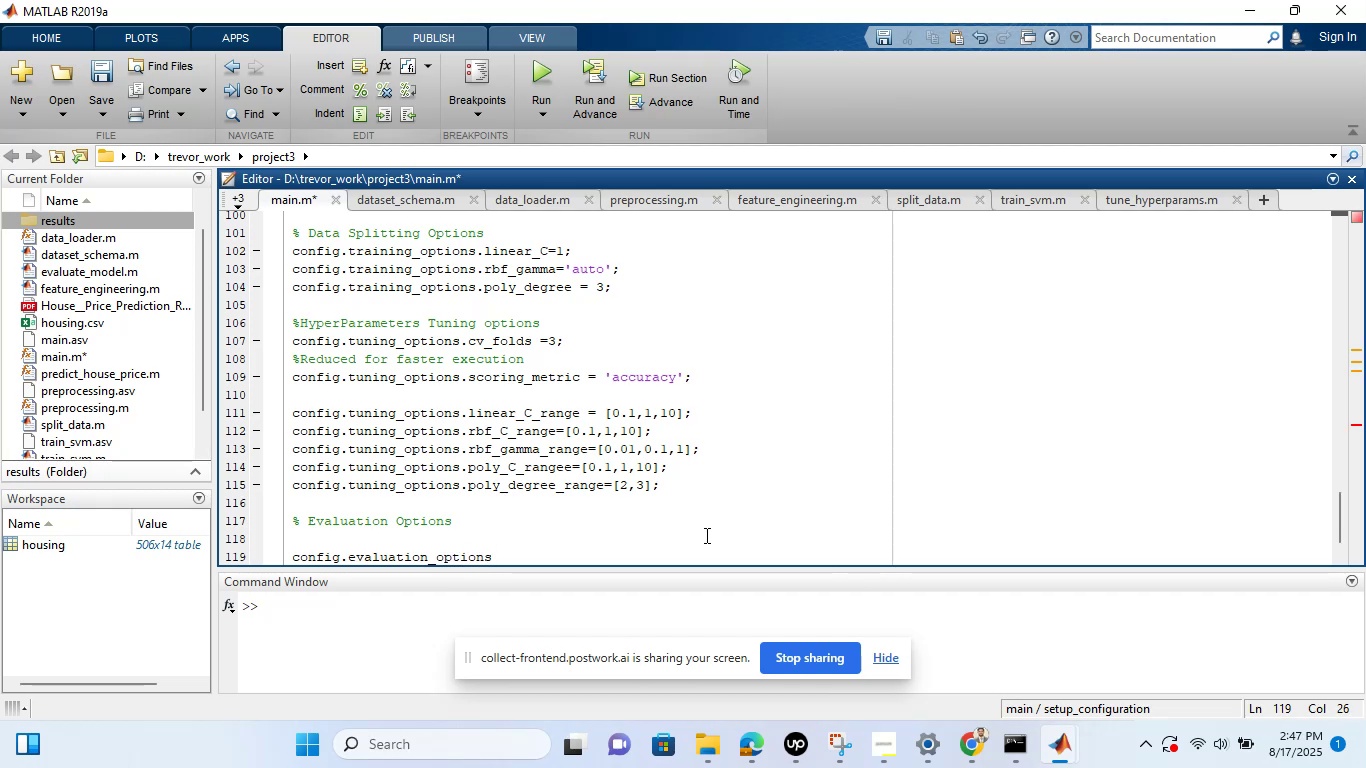 
key(Period)
 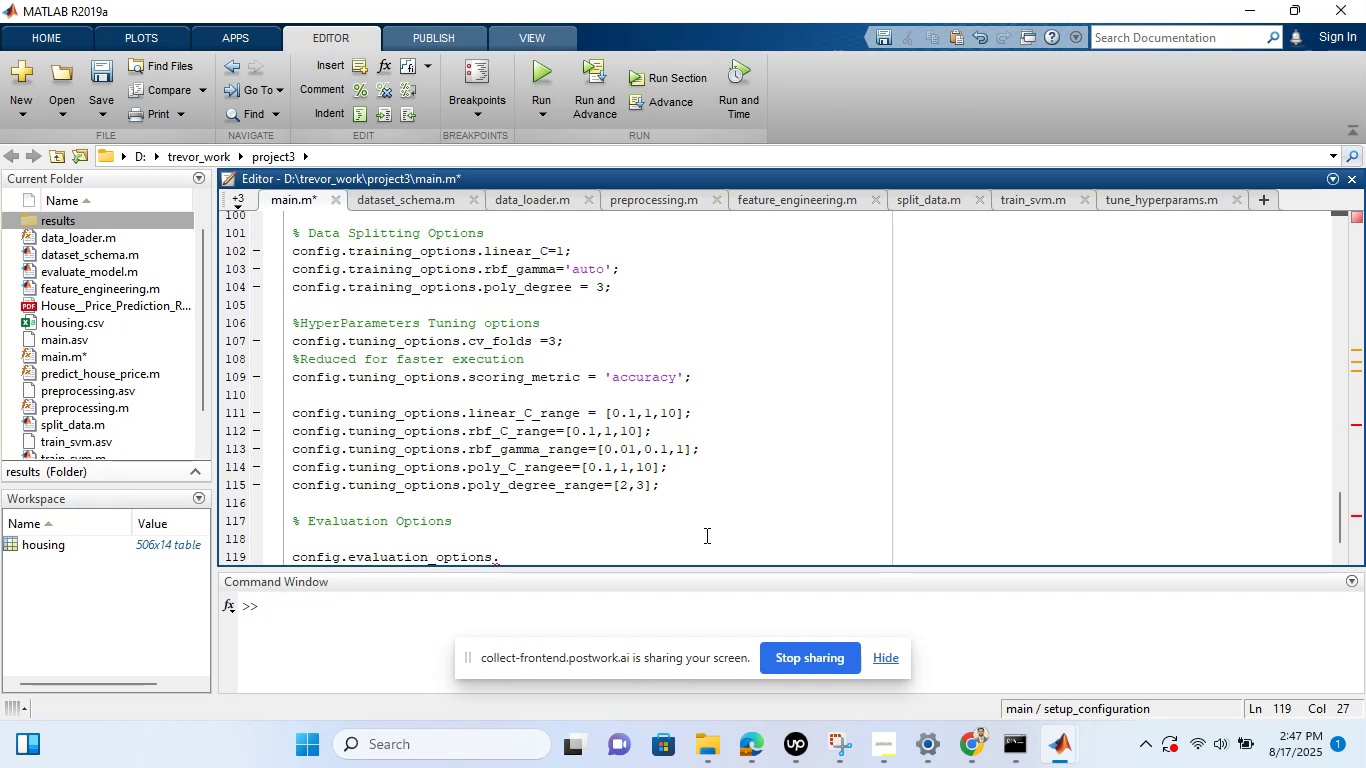 
wait(6.81)
 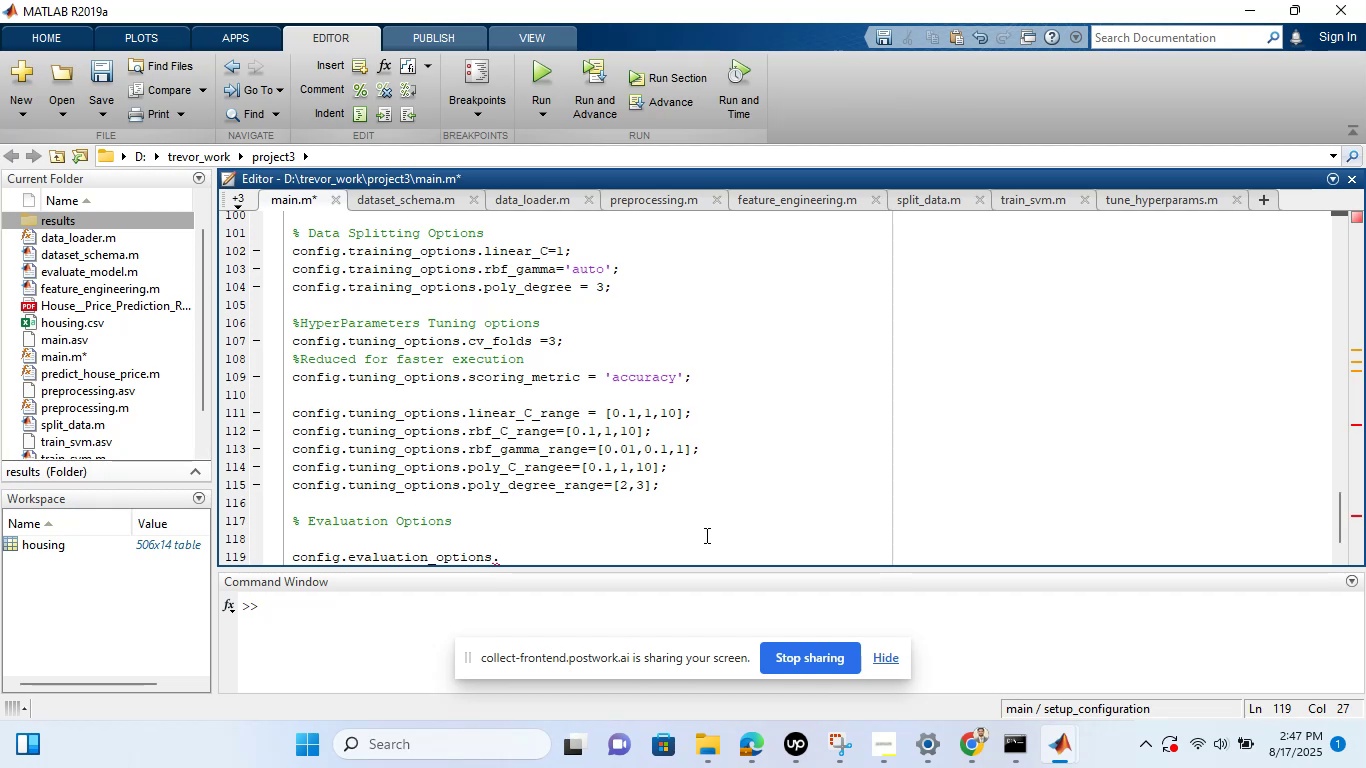 
type(compute_roc)
 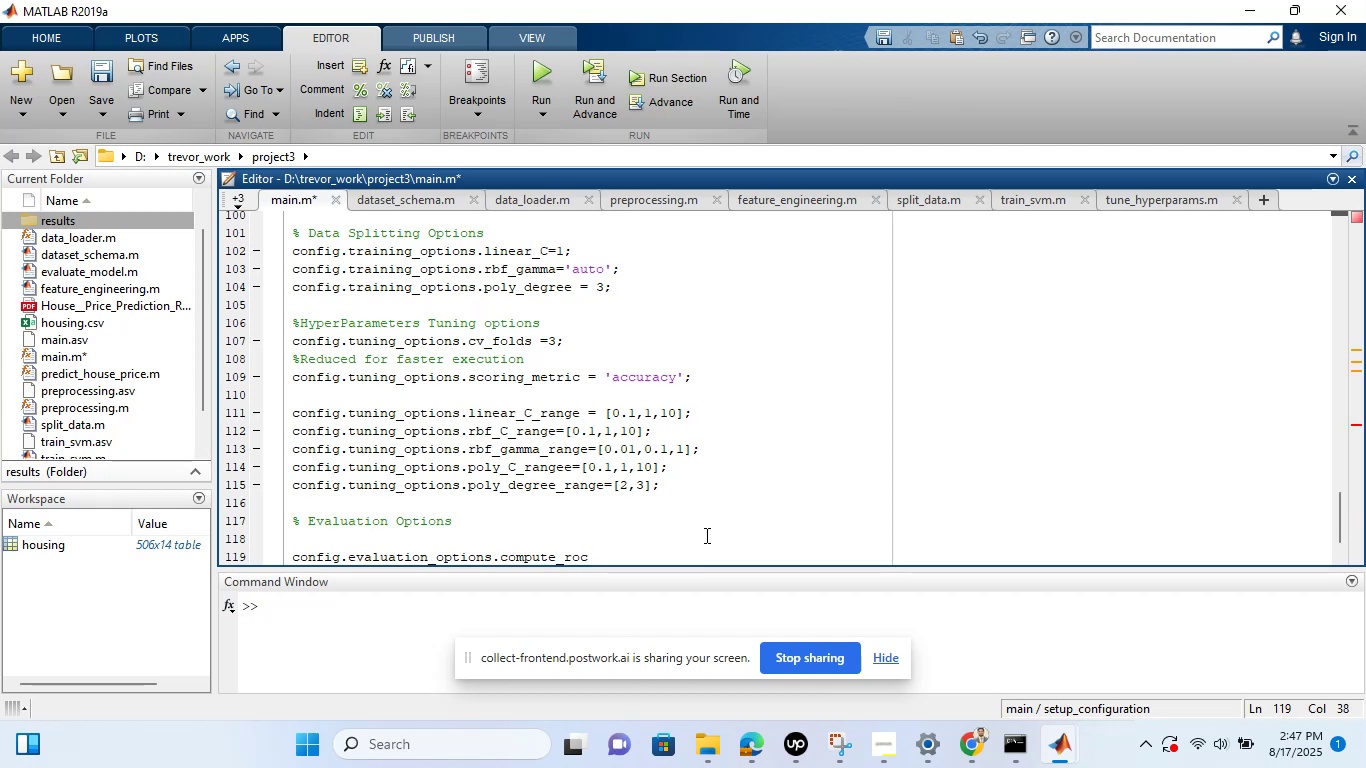 
wait(5.15)
 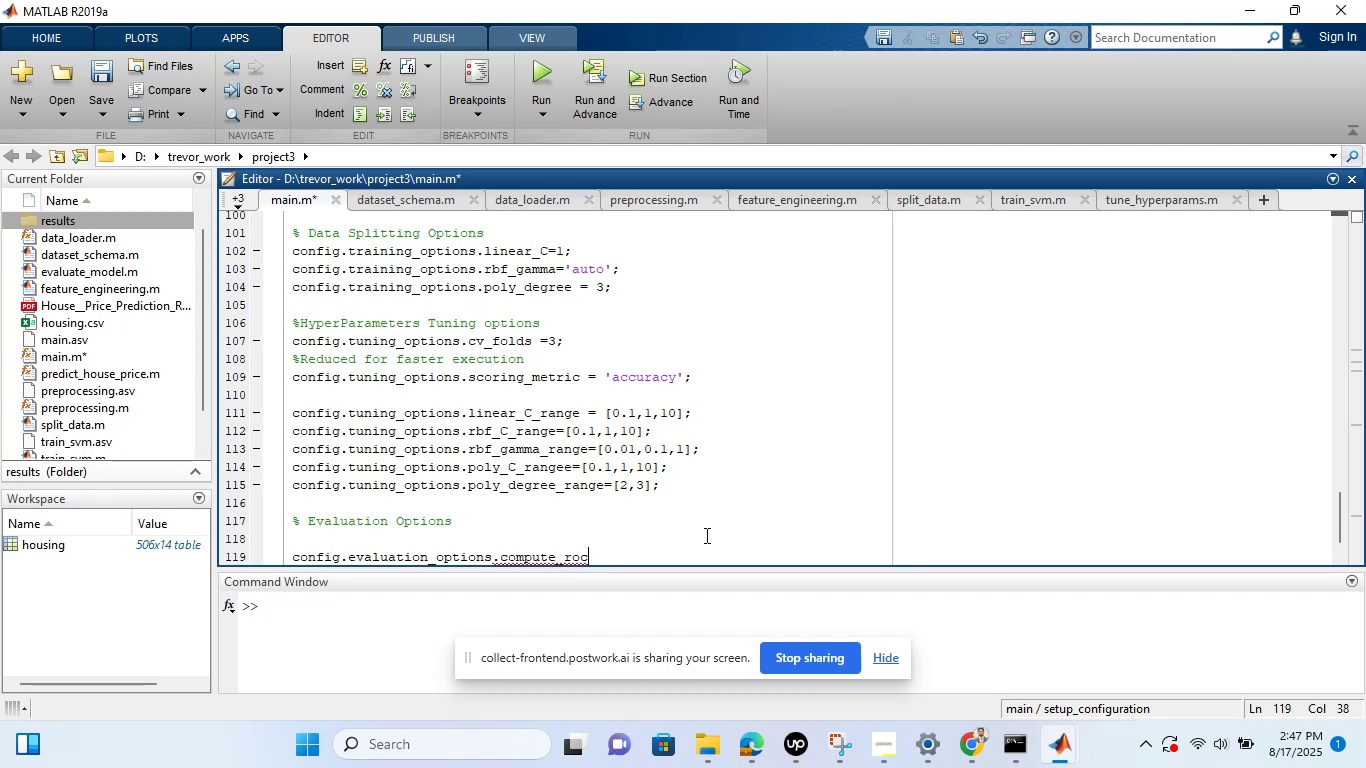 
type( = true;)
 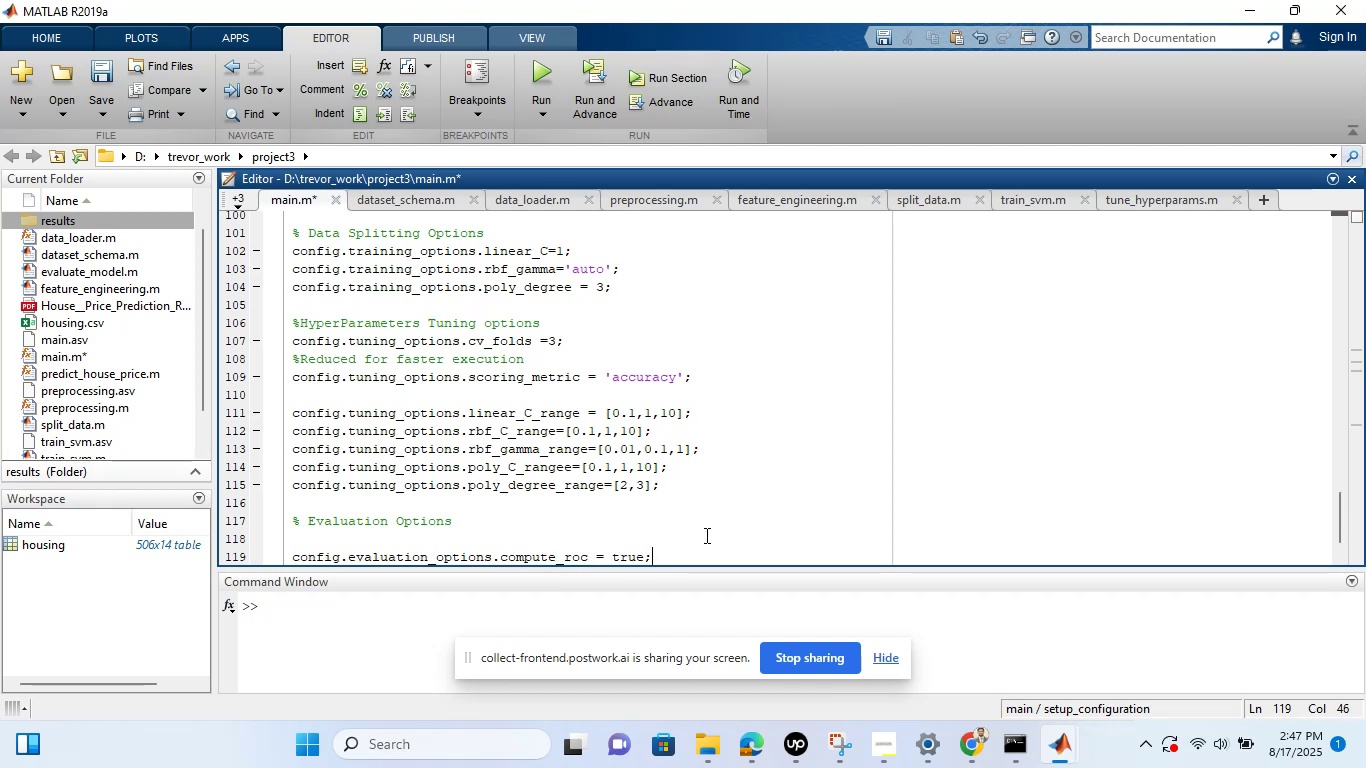 
key(Enter)
 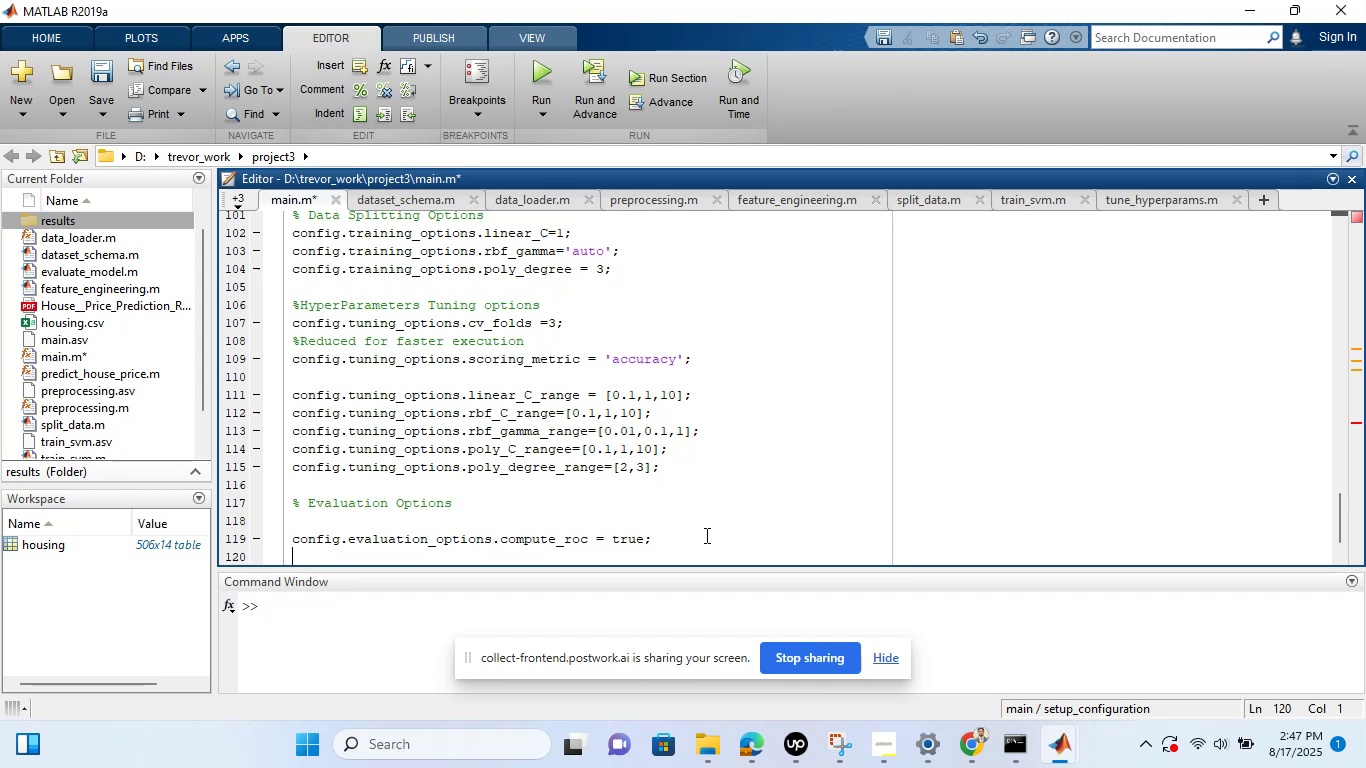 
left_click_drag(start_coordinate=[670, 543], to_coordinate=[294, 534])
 